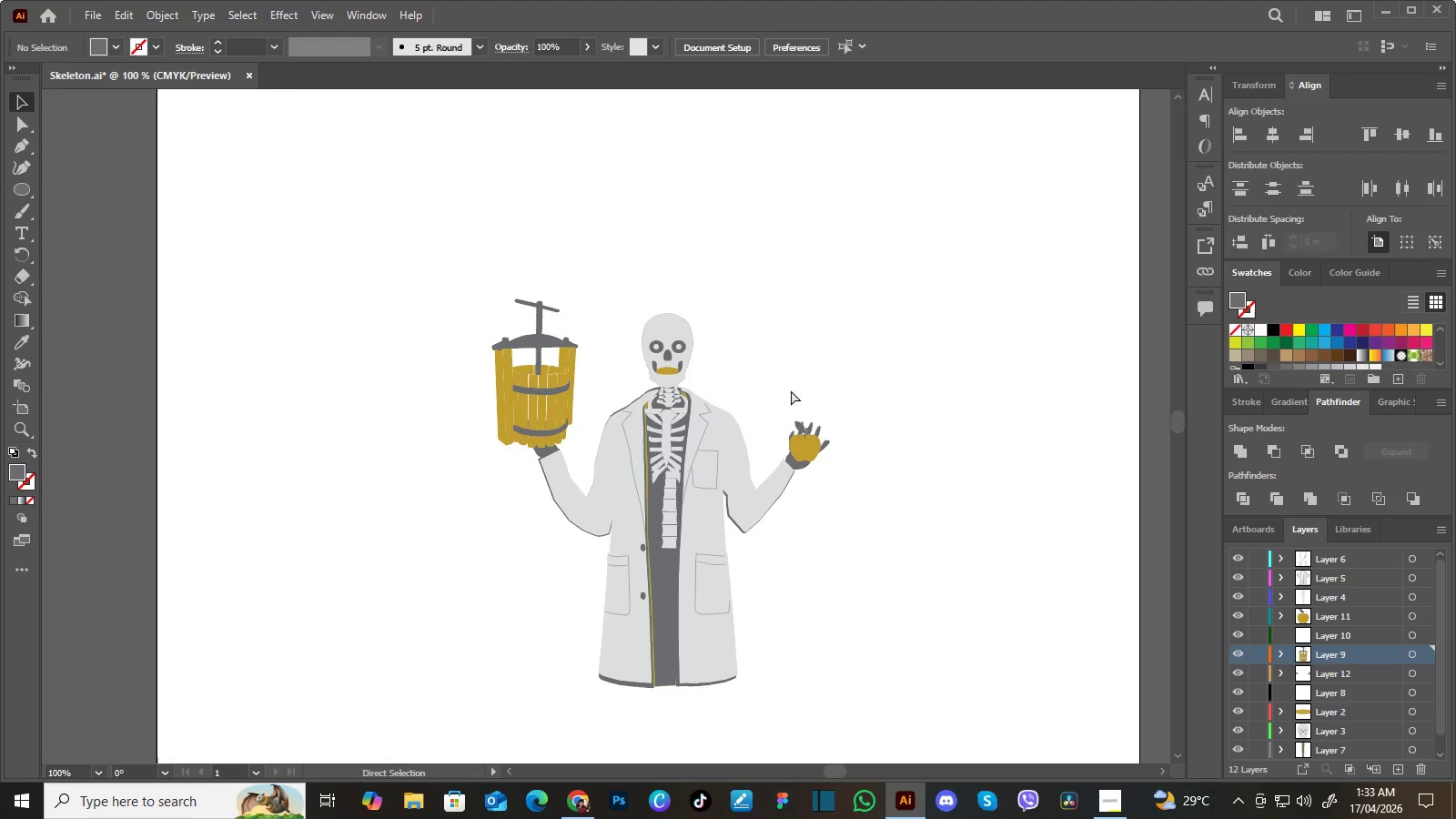 
key(Control+Minus)
 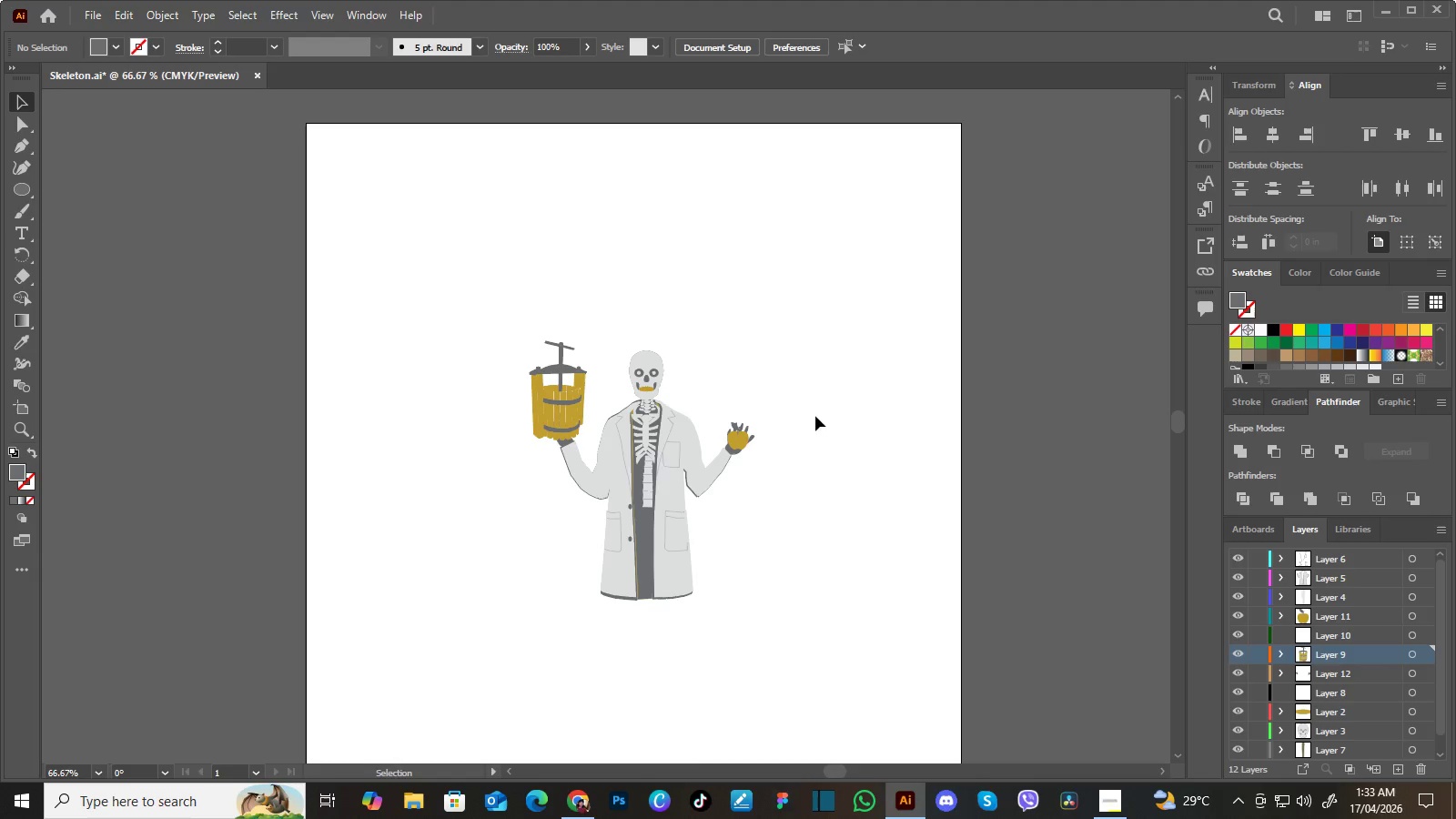 
hold_key(key=Space, duration=0.62)
 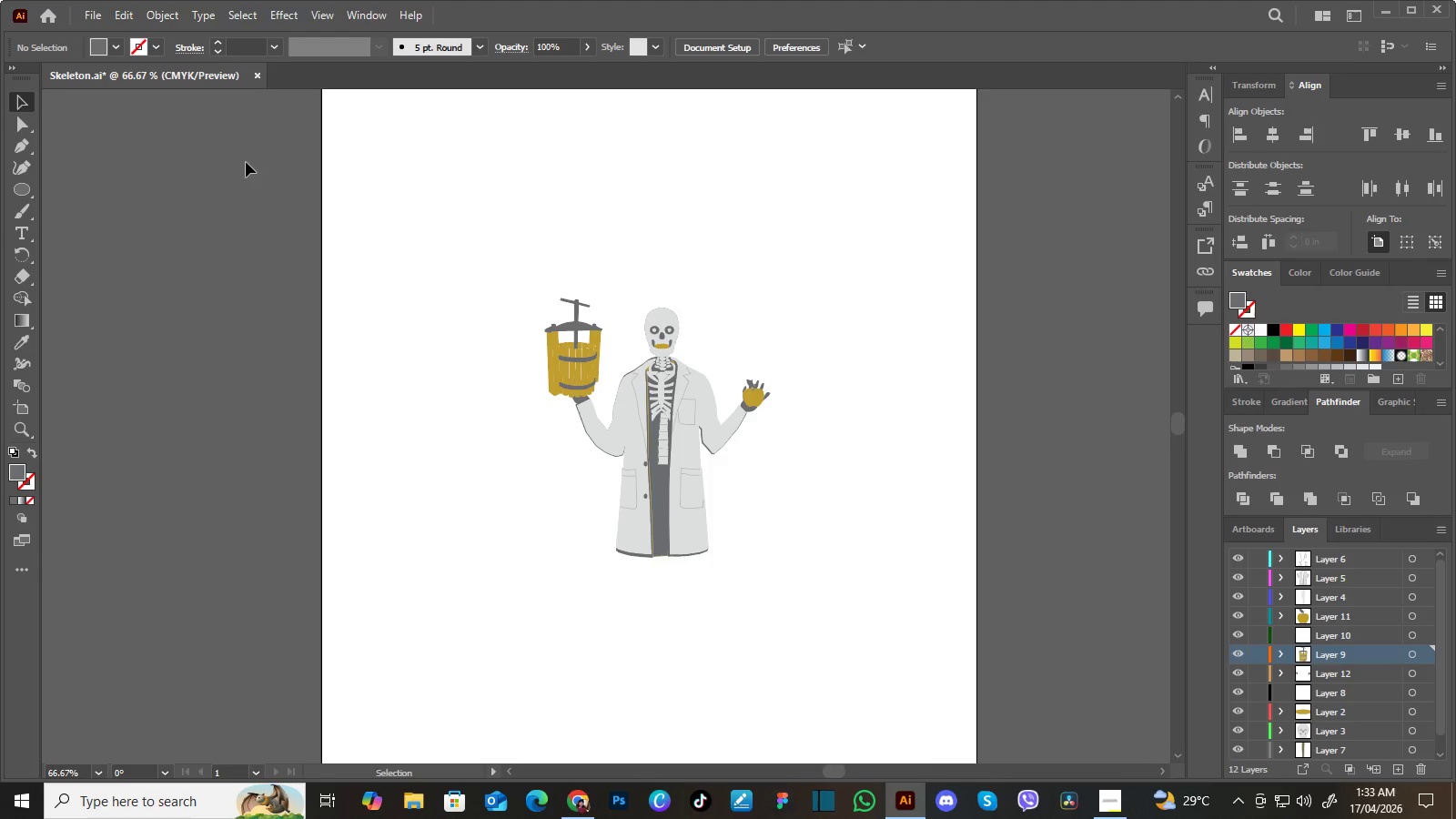 
left_click_drag(start_coordinate=[820, 425], to_coordinate=[835, 382])
 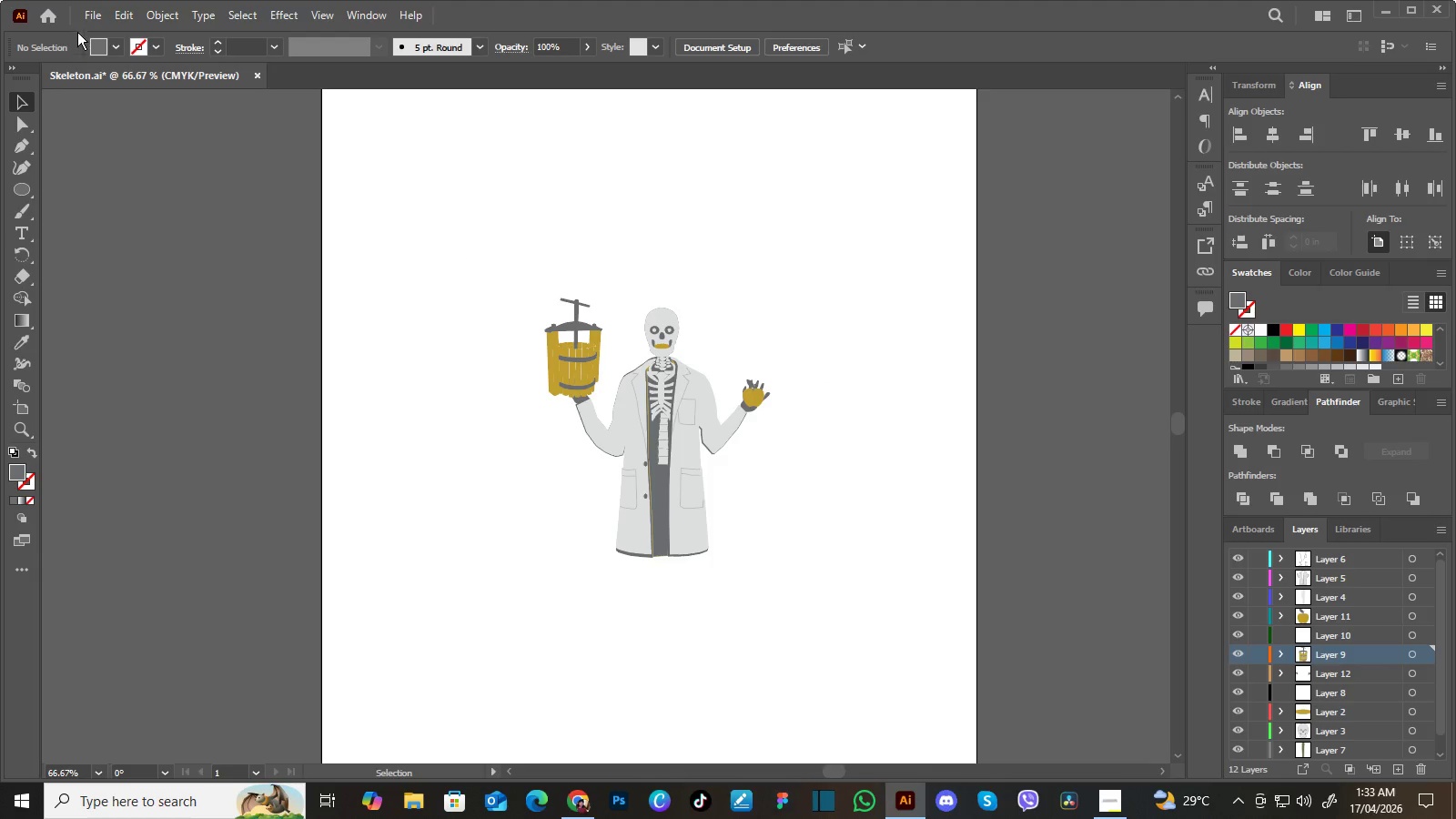 
left_click([85, 12])
 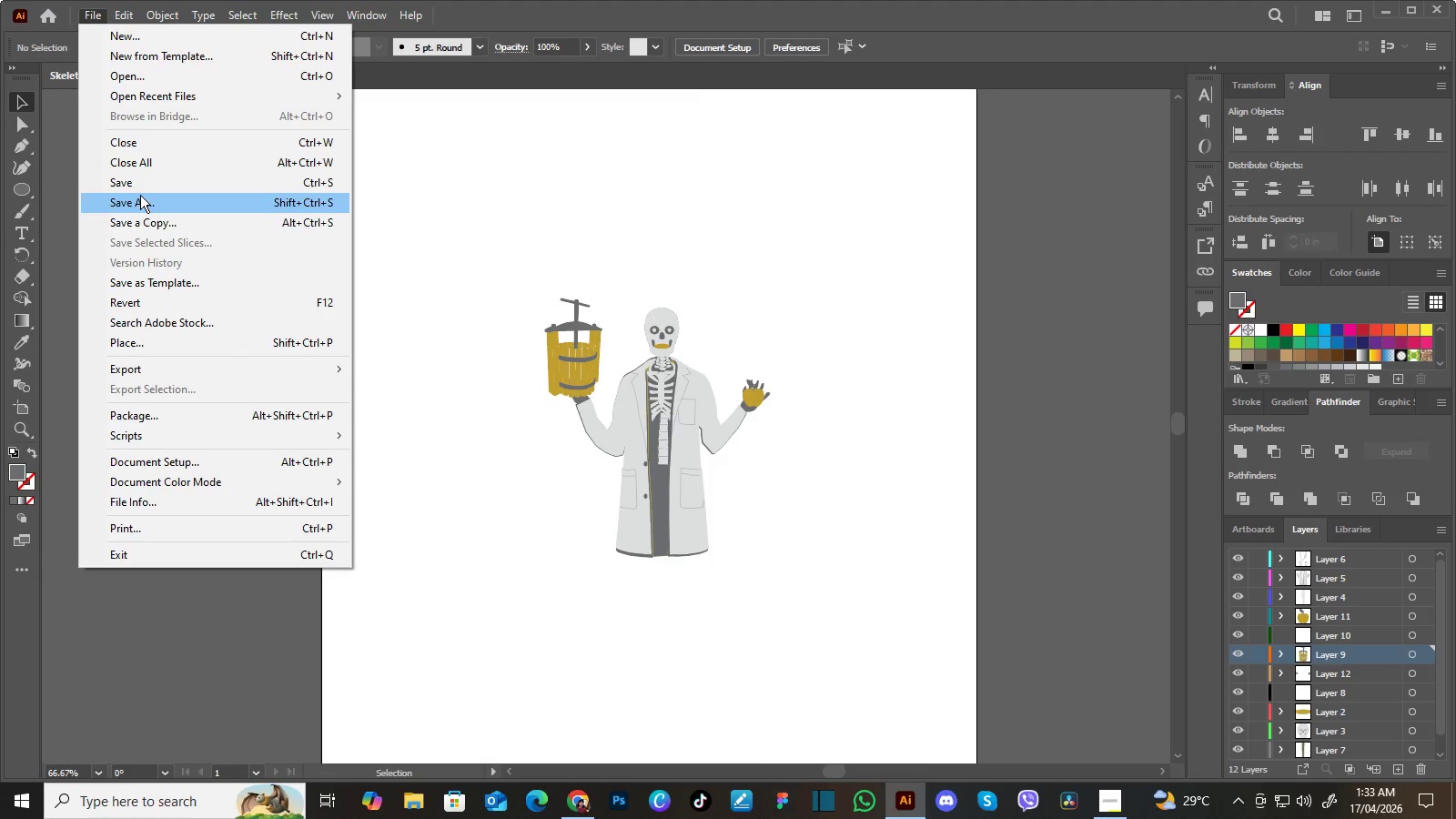 
left_click([141, 198])
 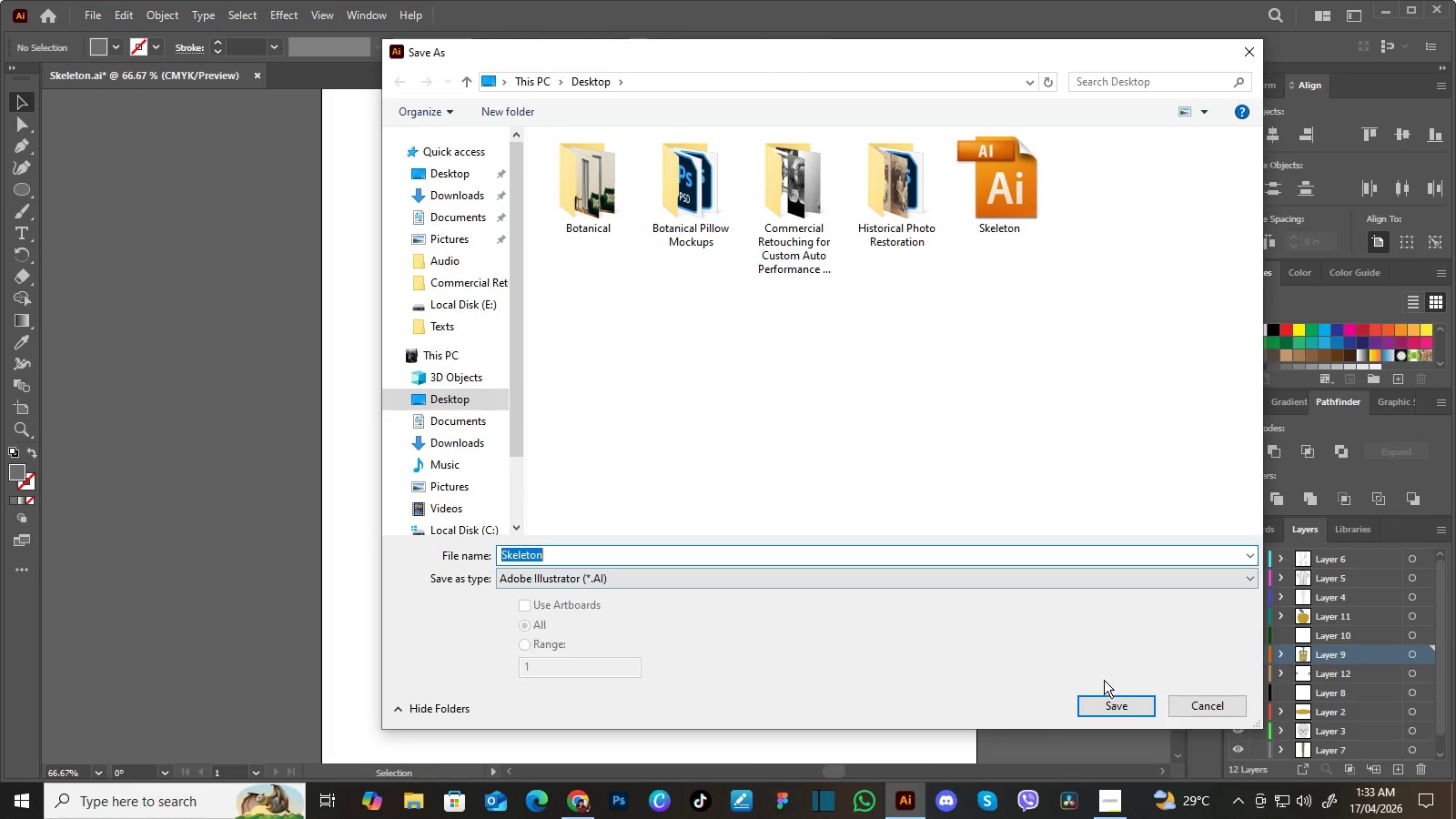 
left_click([1113, 709])
 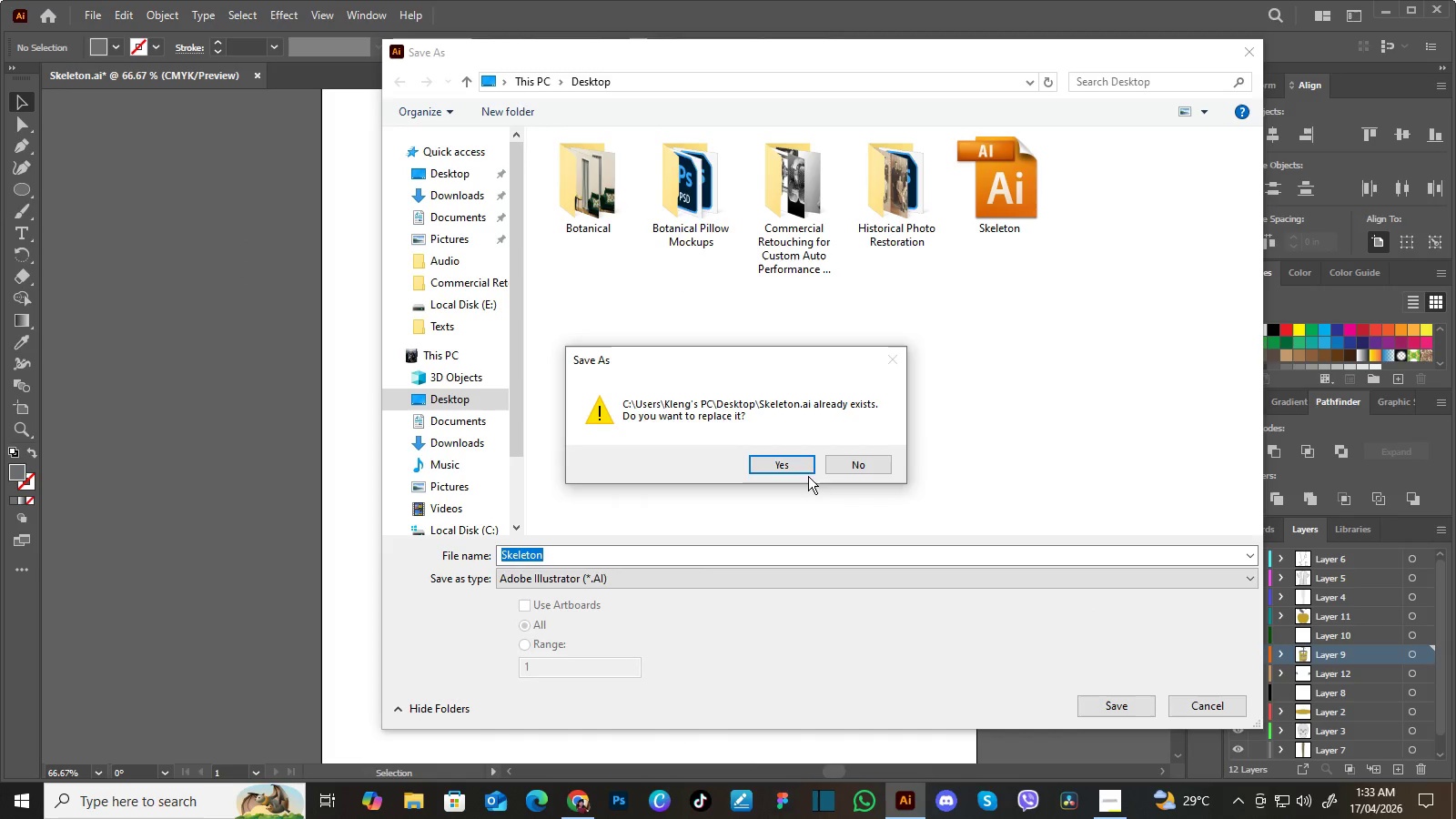 
left_click([804, 469])
 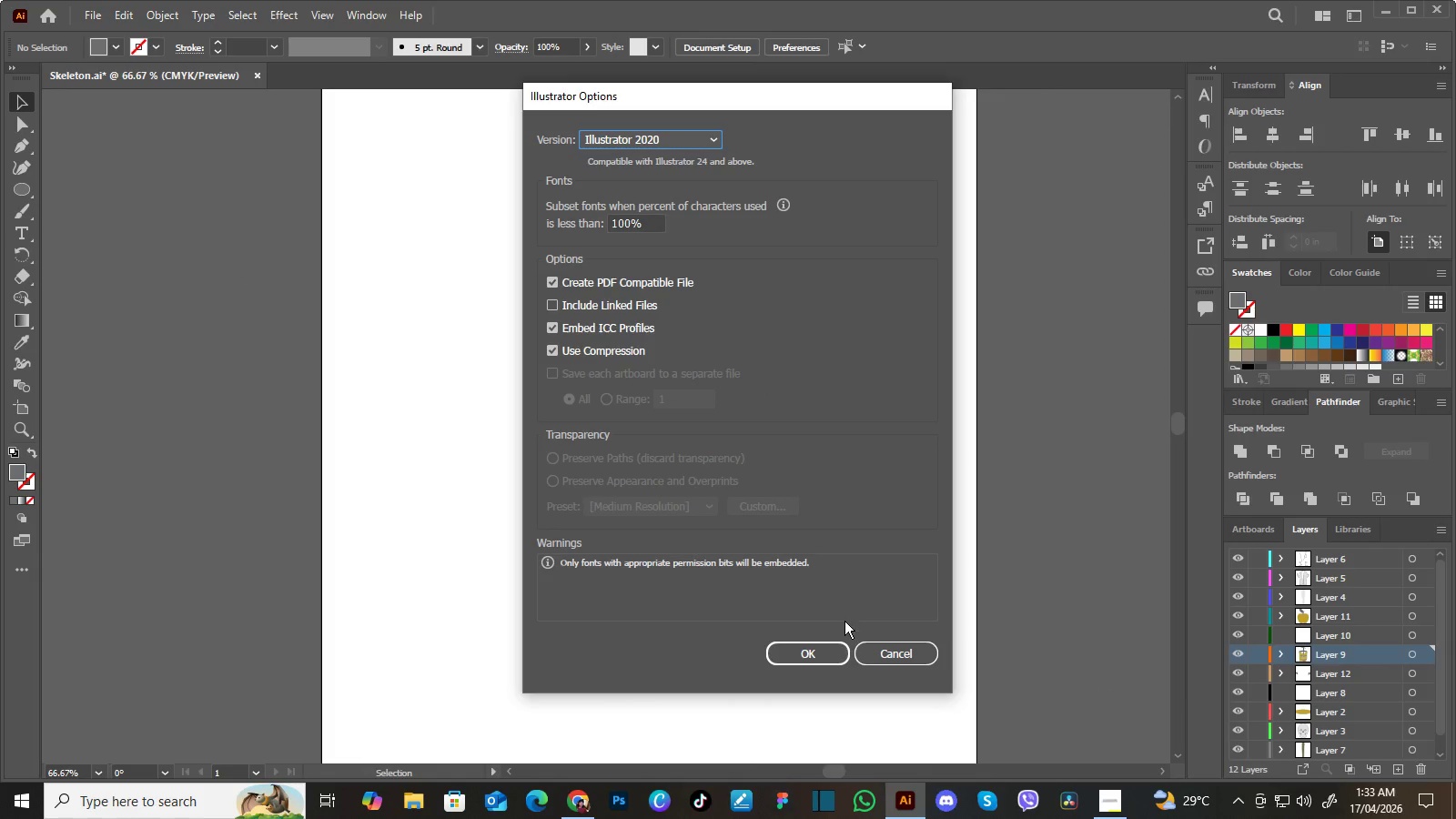 
left_click([840, 653])
 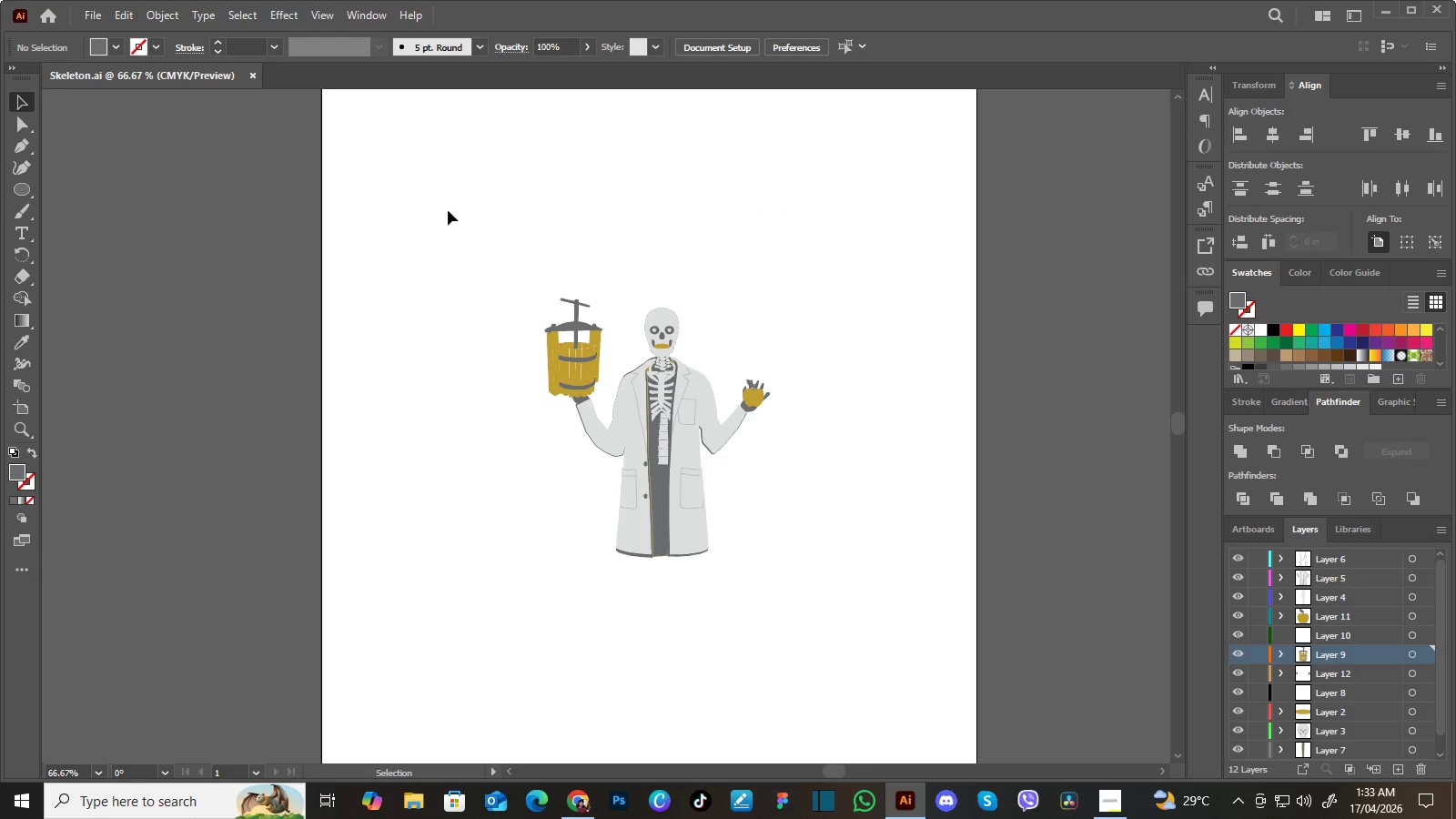 
left_click_drag(start_coordinate=[435, 203], to_coordinate=[845, 633])
 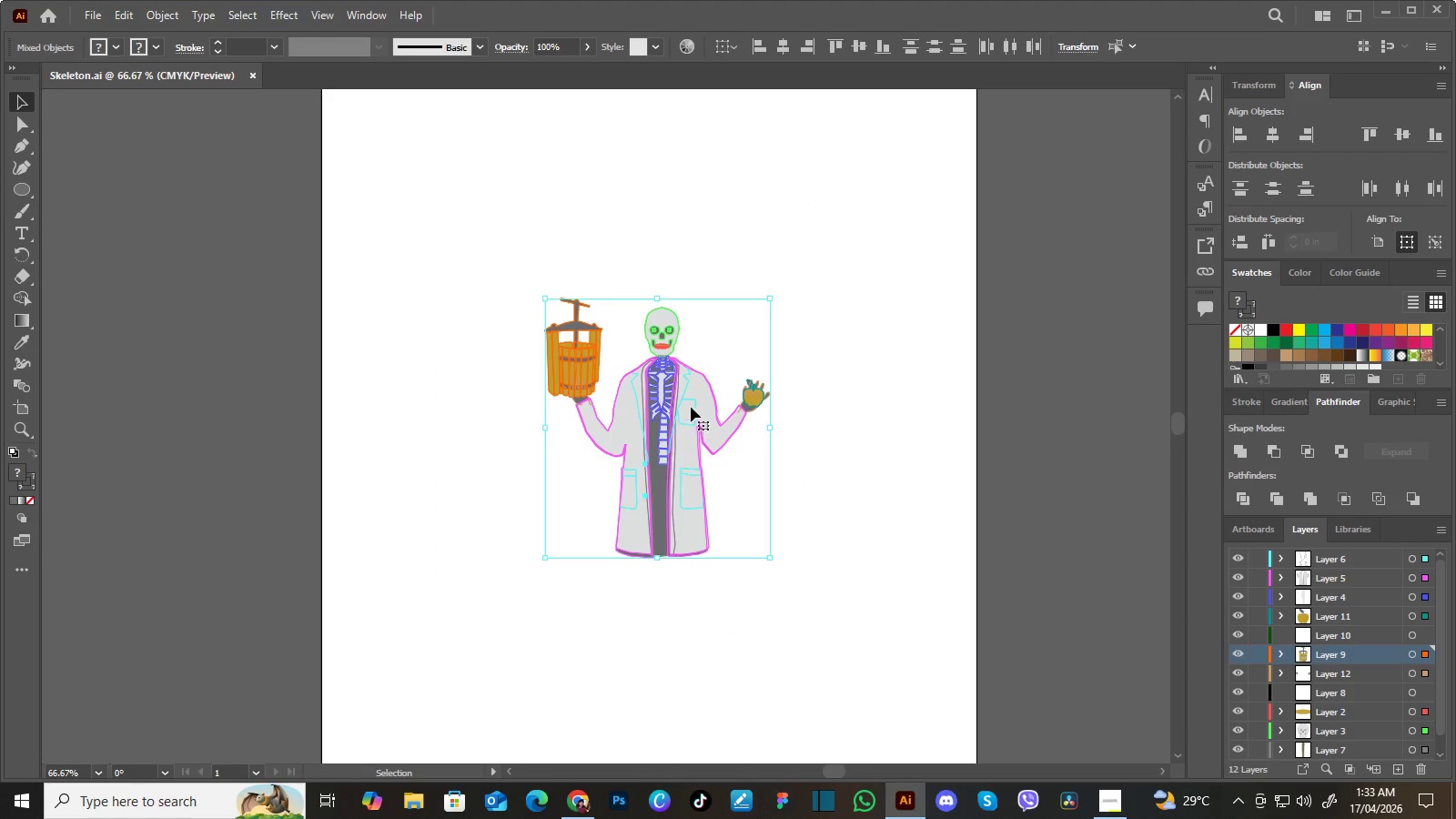 
right_click([692, 389])
 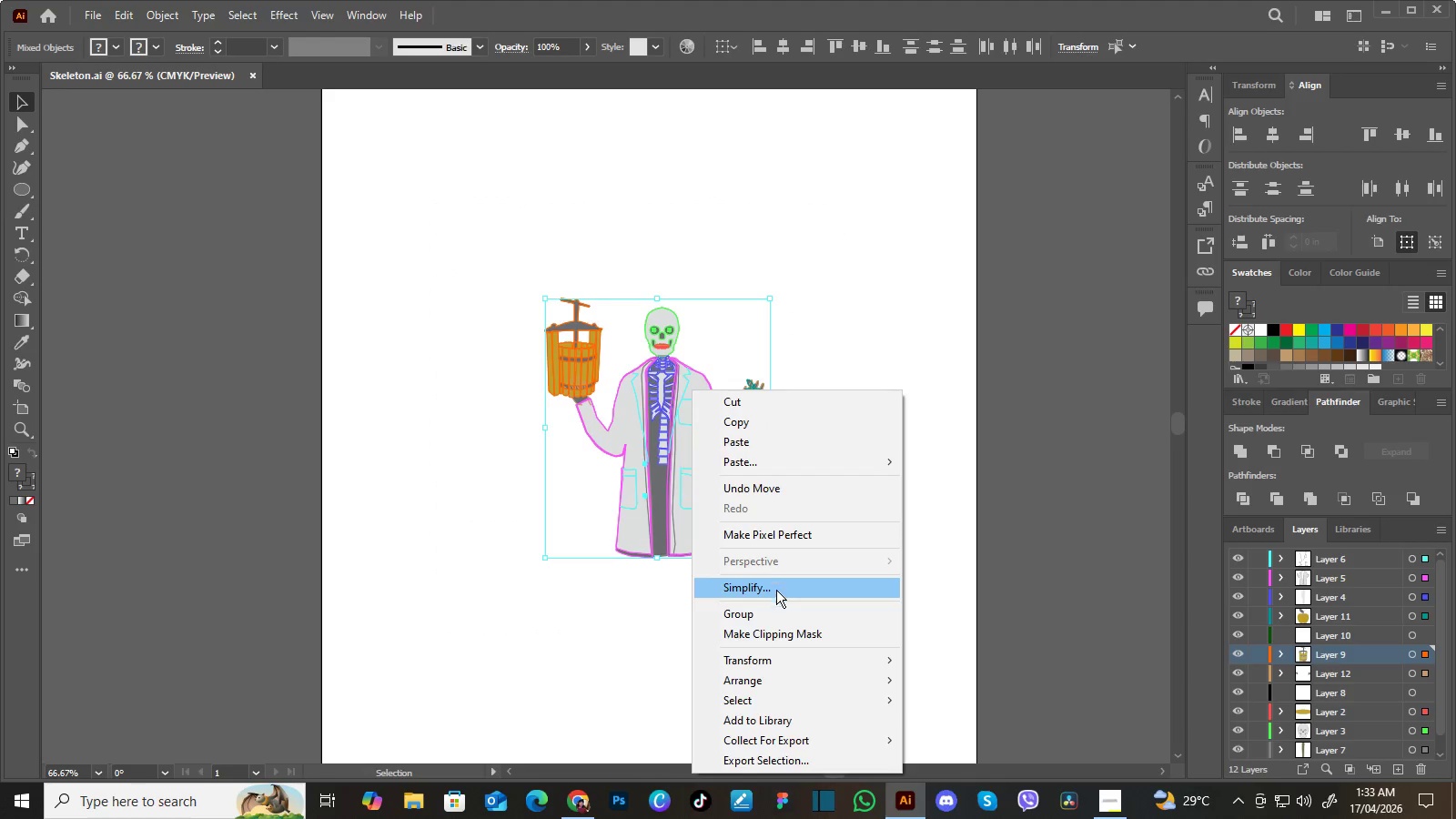 
left_click([776, 607])
 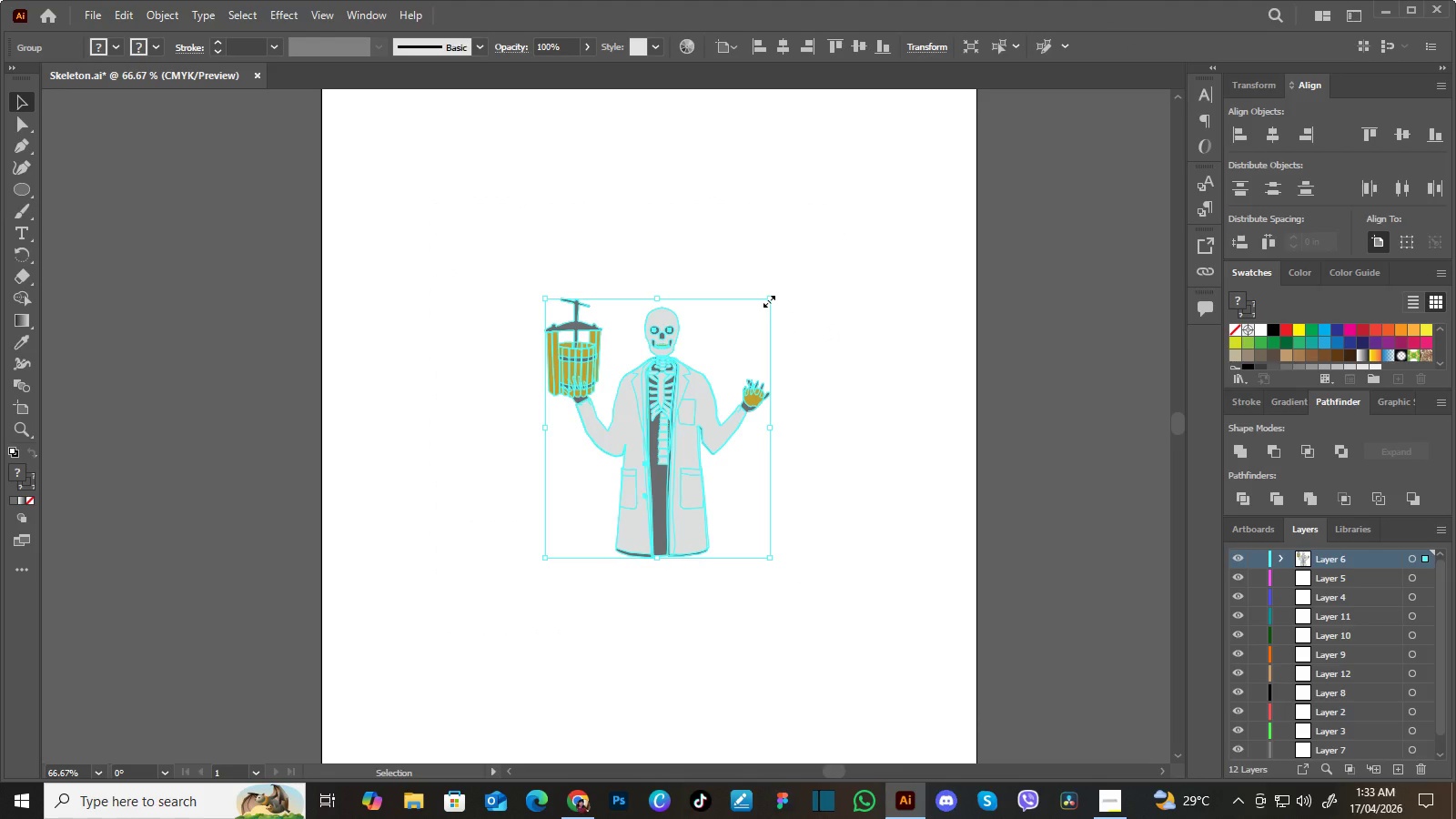 
hold_key(key=ShiftLeft, duration=1.5)
left_click_drag(start_coordinate=[767, 299], to_coordinate=[869, 191])
 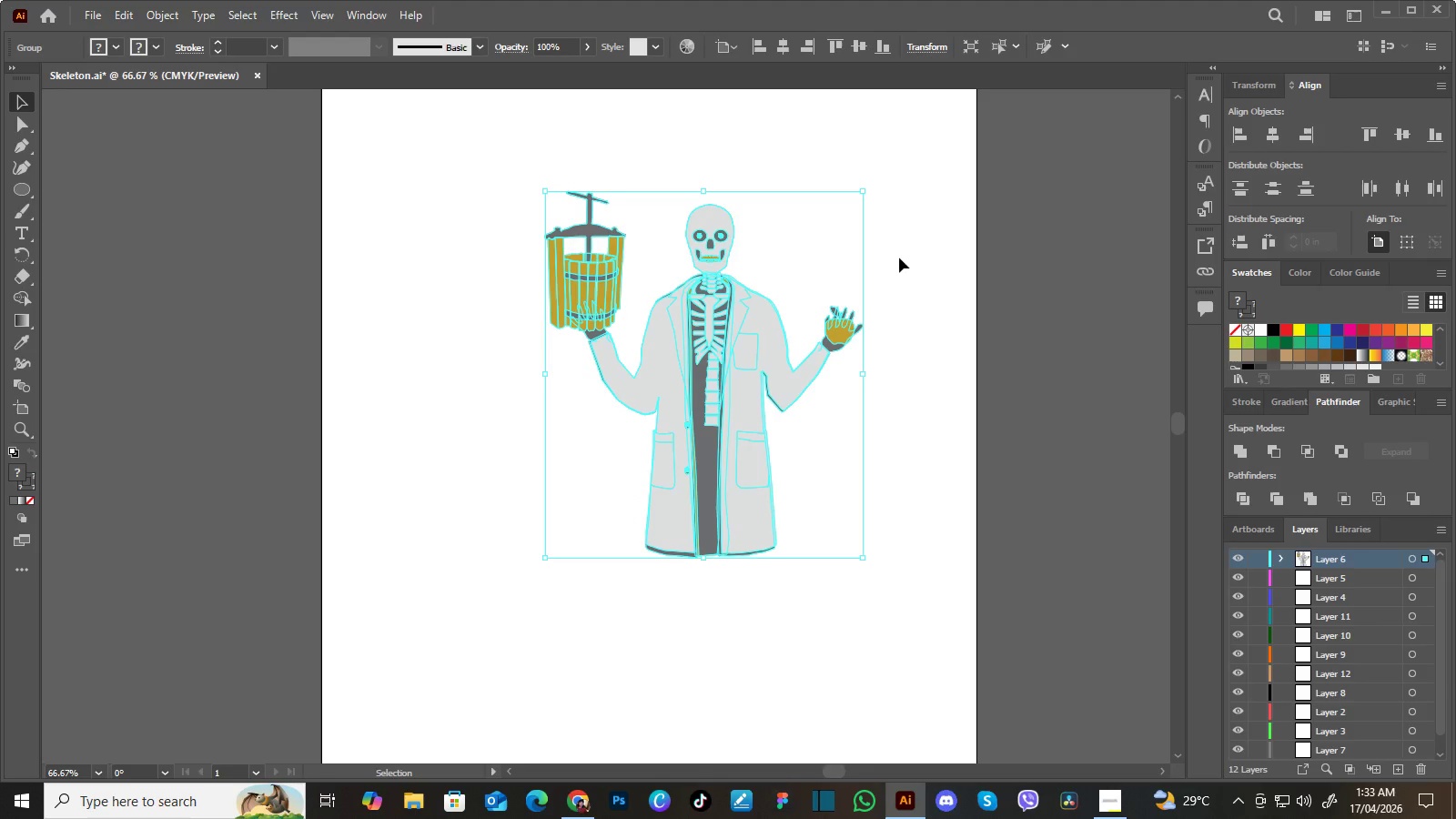 
key(Shift+ShiftLeft)
 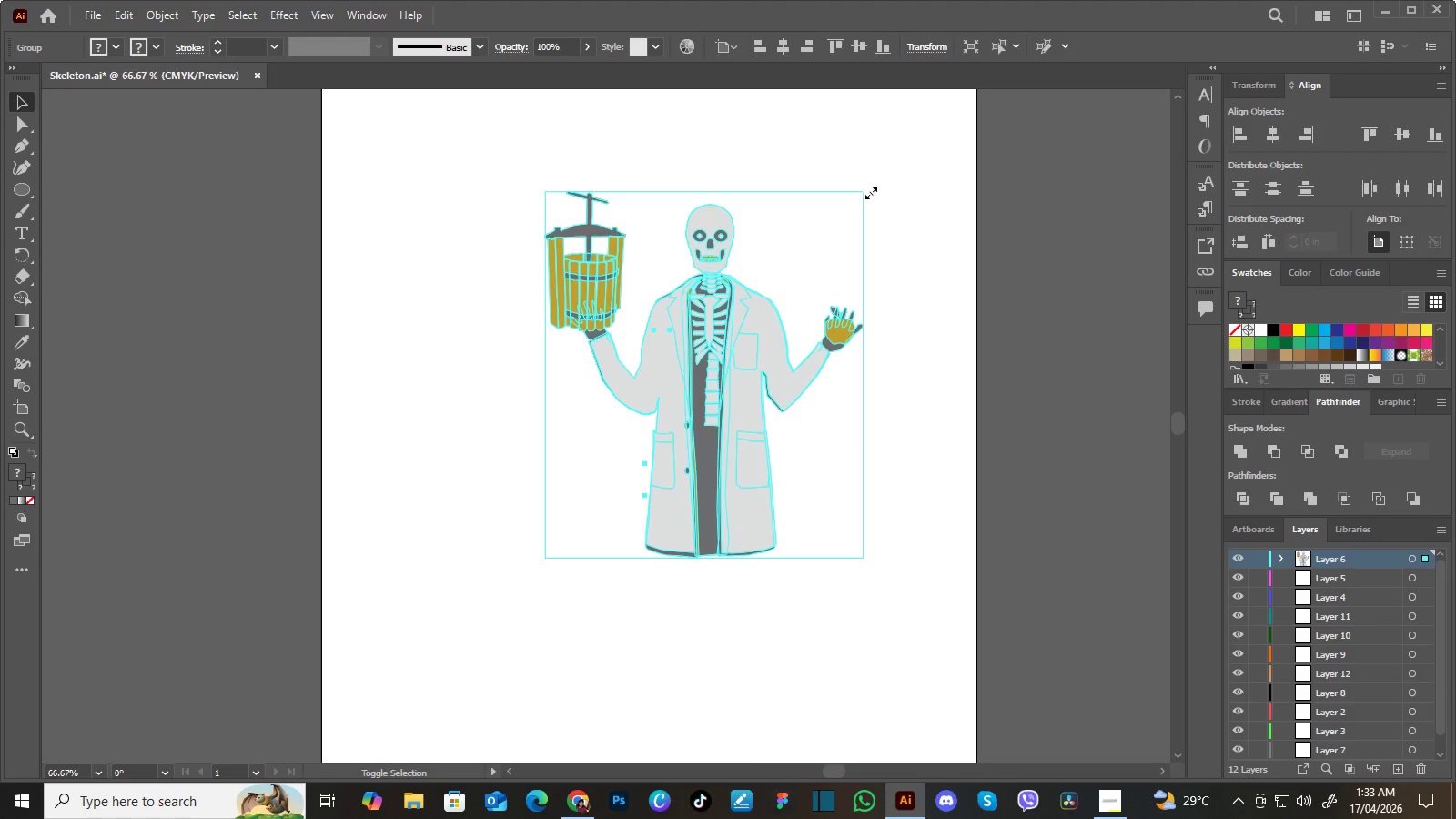 
key(Shift+ShiftLeft)
 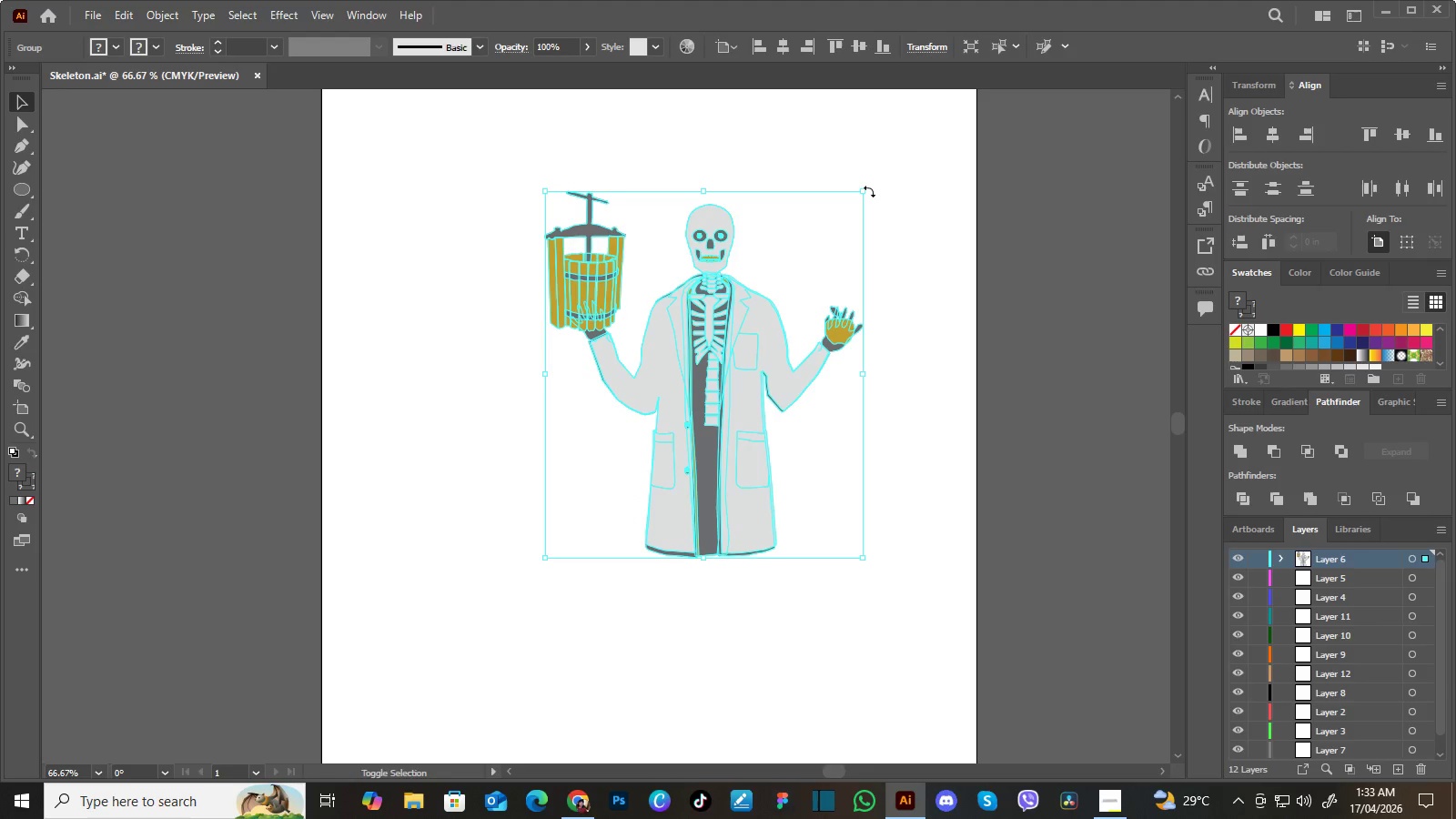 
key(Shift+ShiftLeft)
 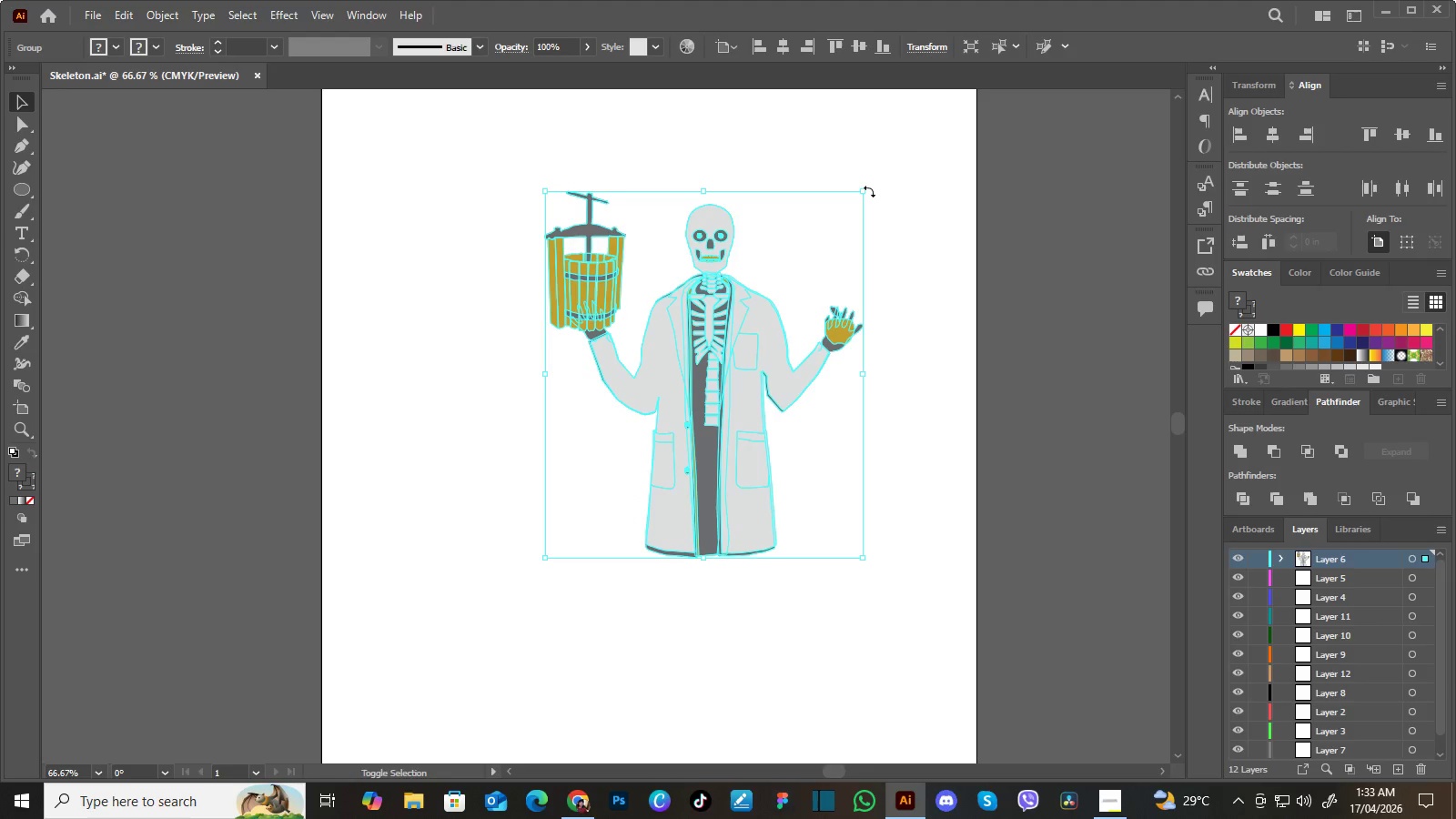 
key(Shift+ShiftLeft)
 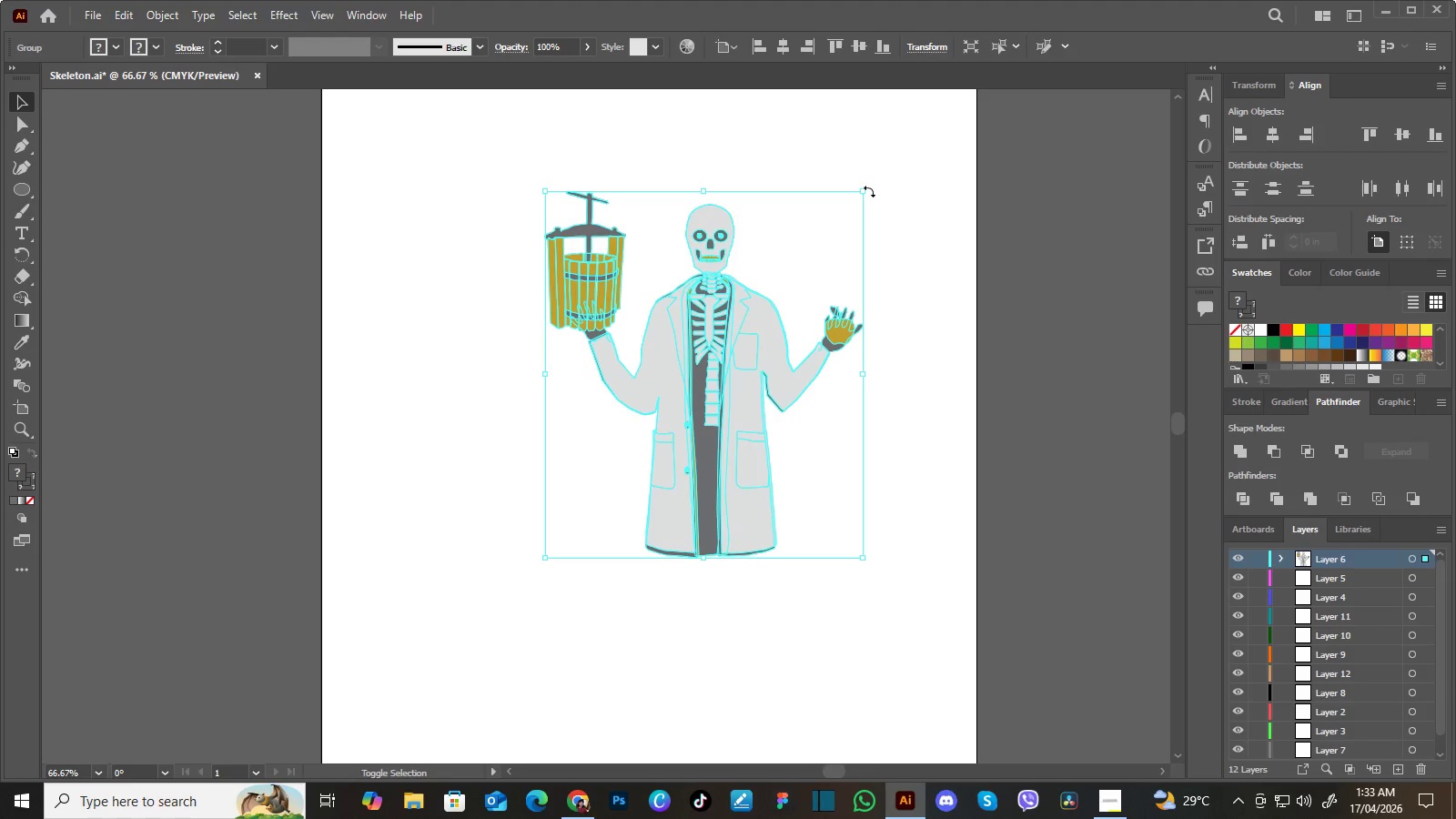 
key(Shift+ShiftLeft)
 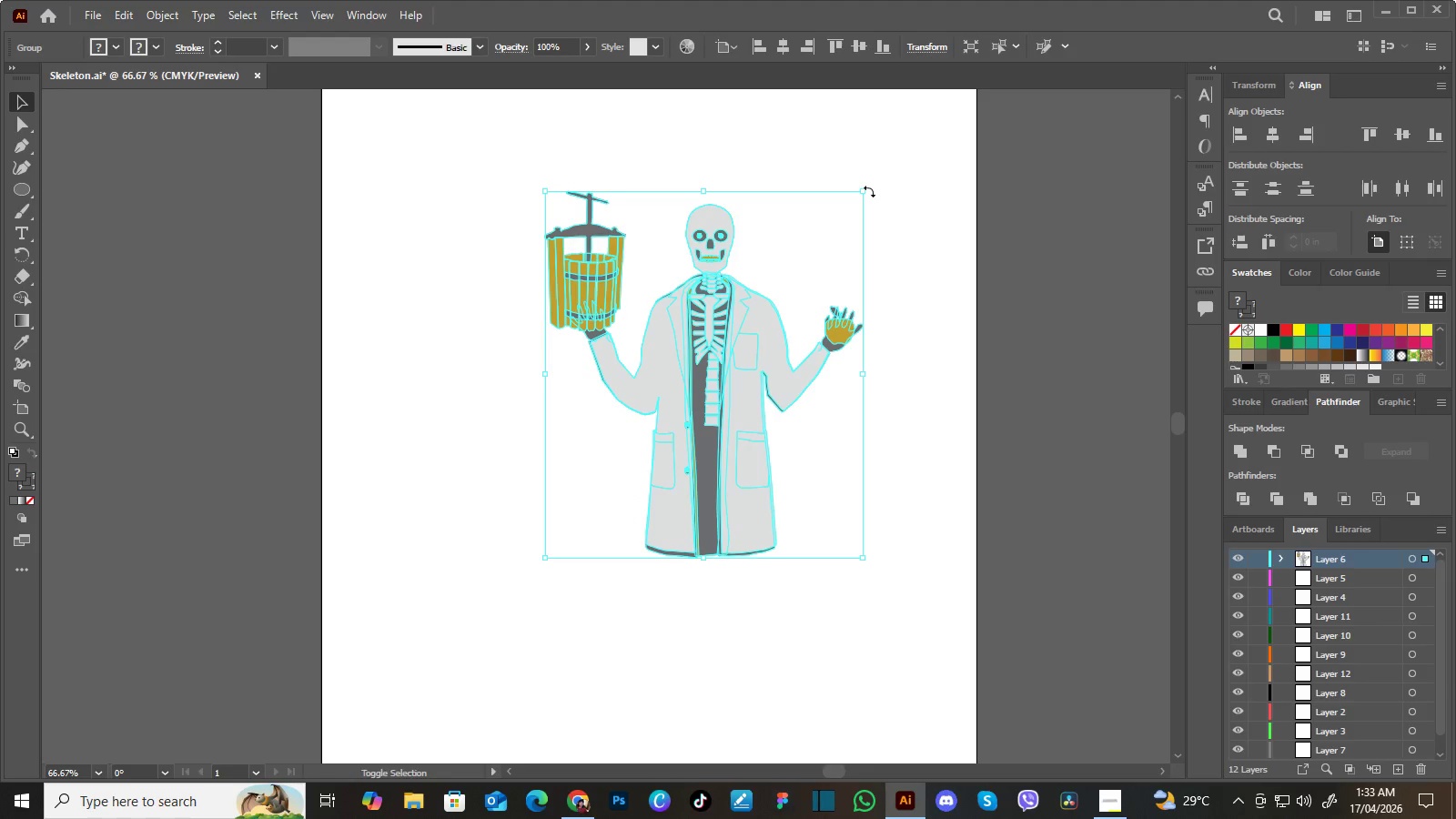 
key(Shift+ShiftLeft)
 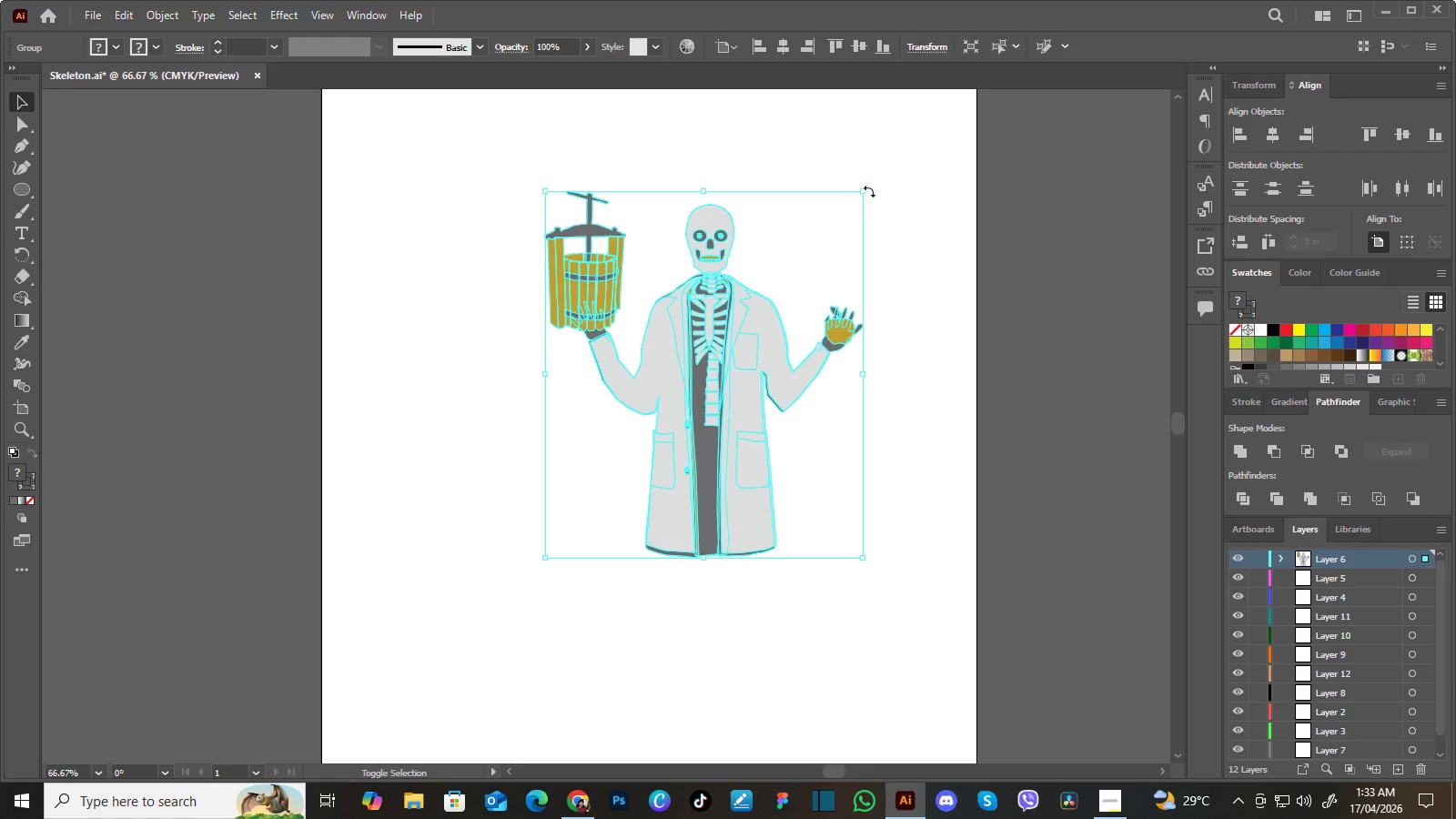 
key(Shift+ShiftLeft)
 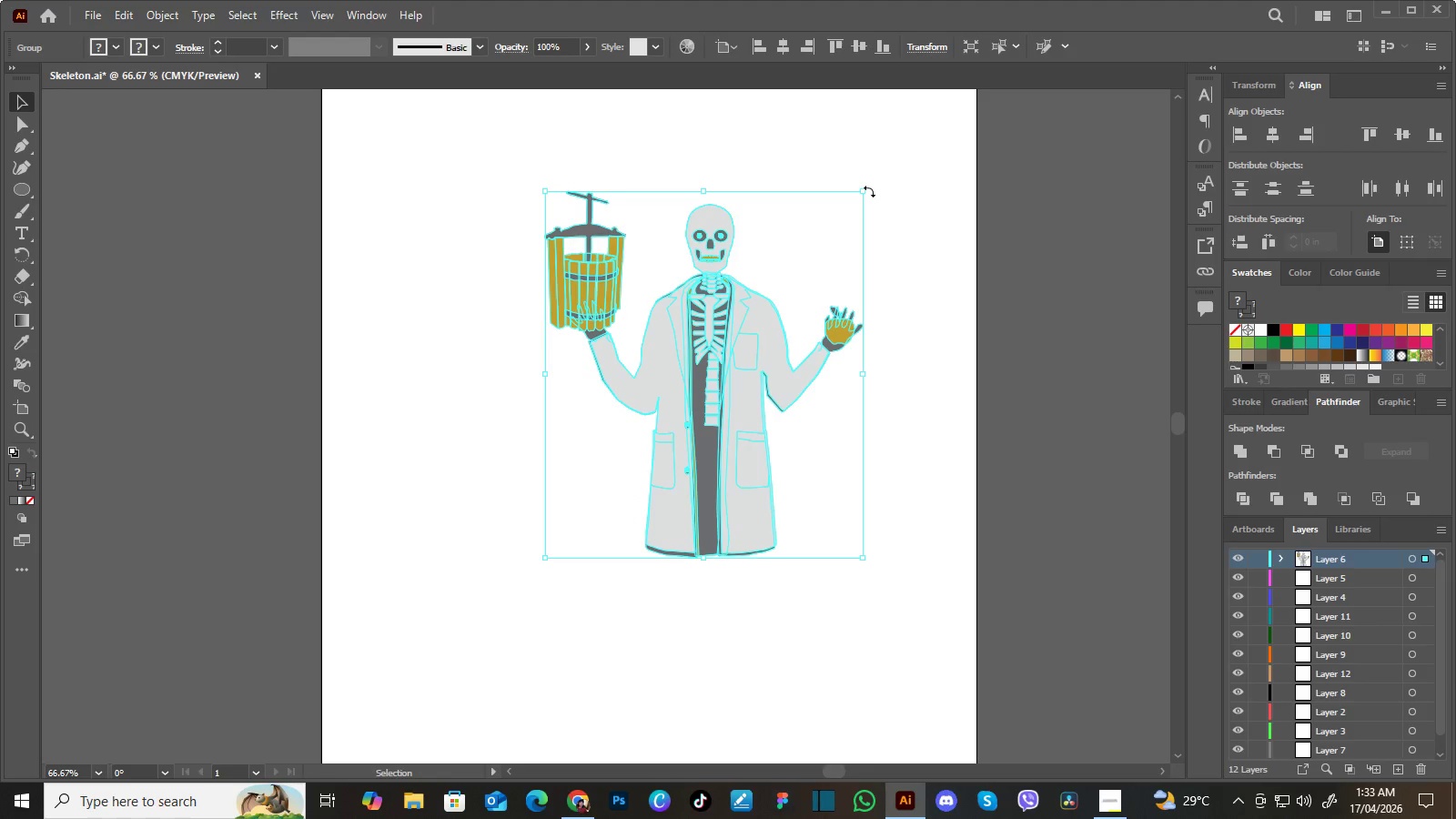 
key(Shift+ShiftLeft)
 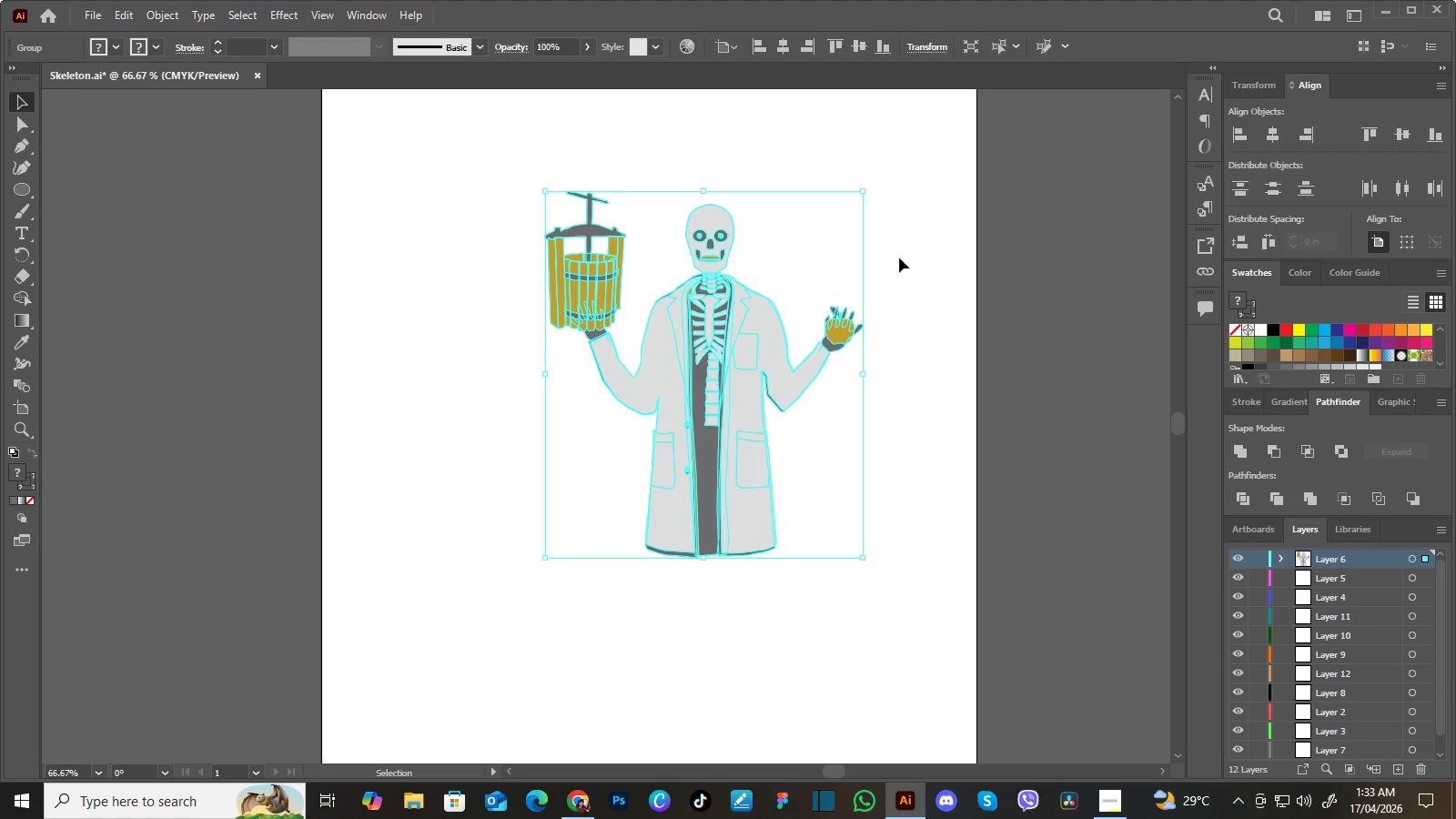 
key(Control+Z)
 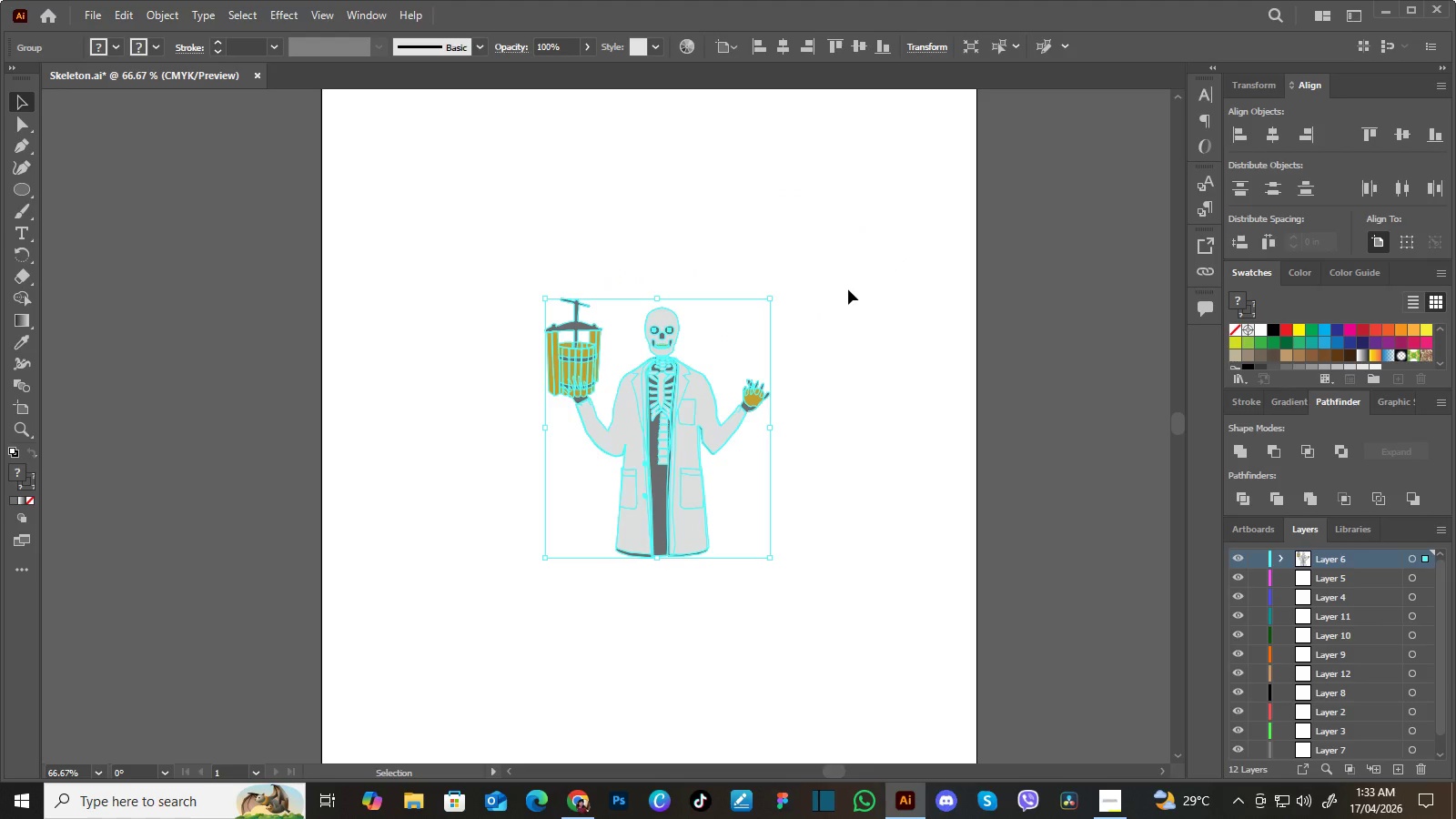 
left_click([848, 289])
 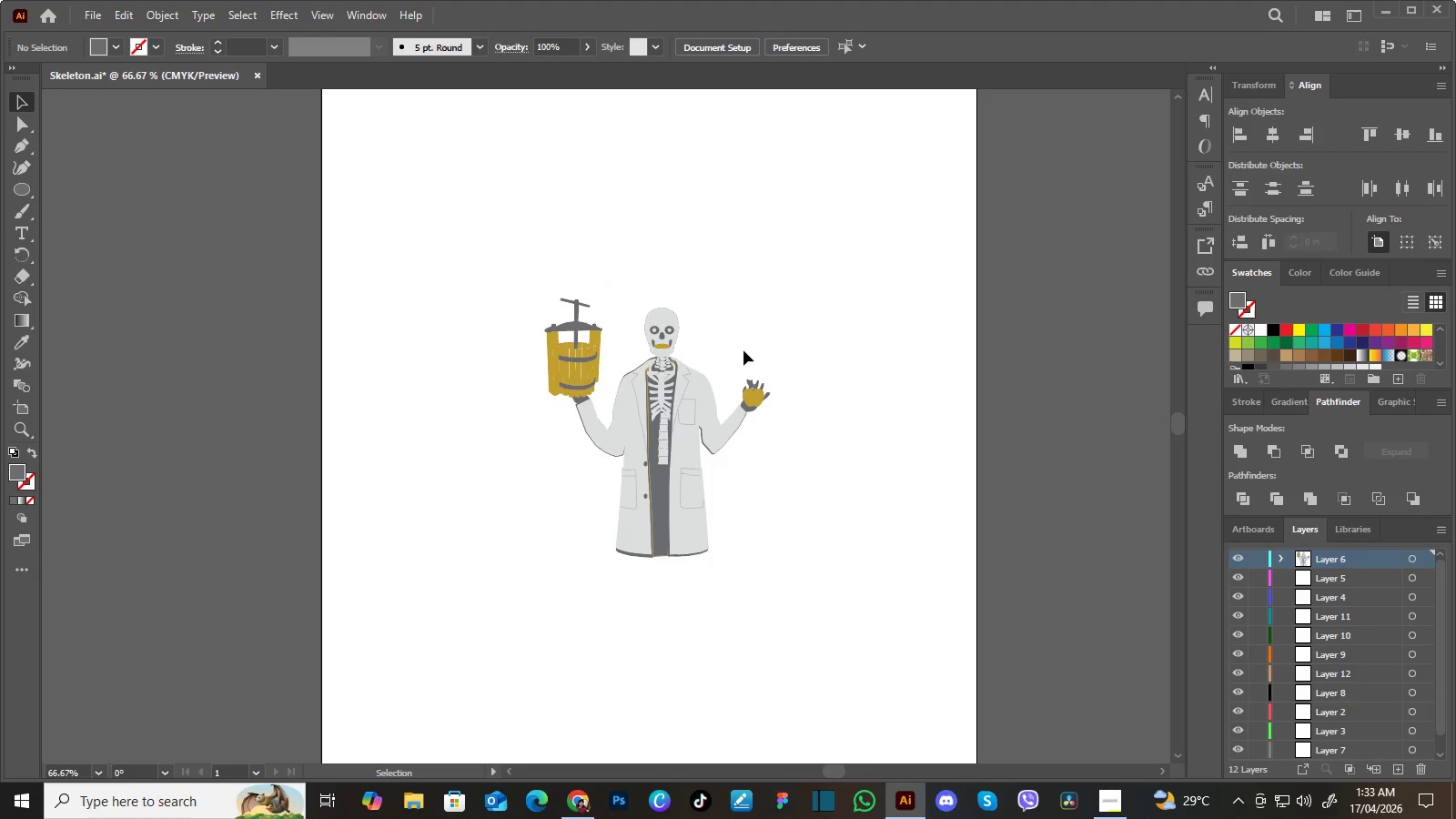 
left_click([695, 391])
 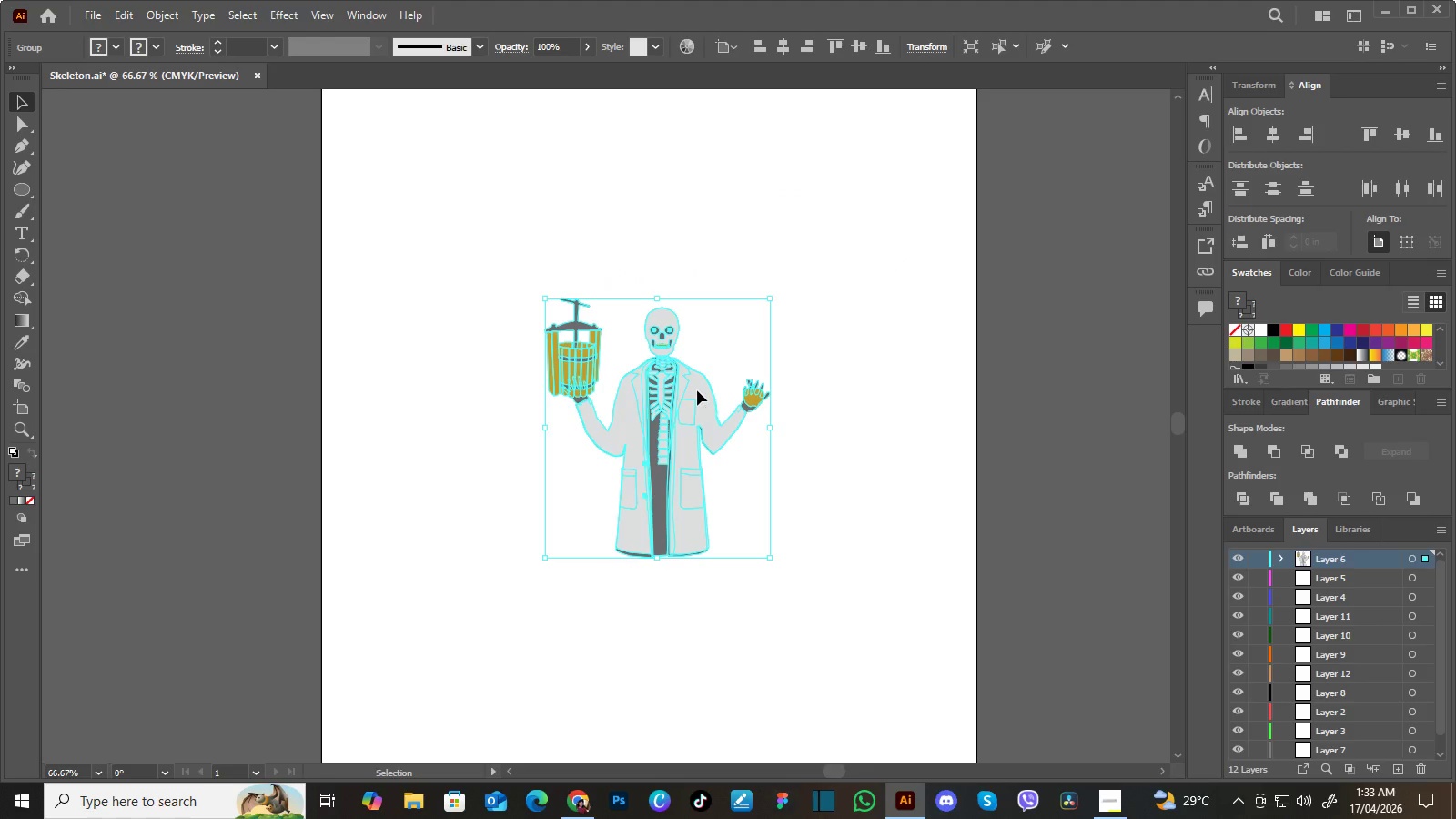 
left_click_drag(start_coordinate=[697, 390], to_coordinate=[677, 396])
 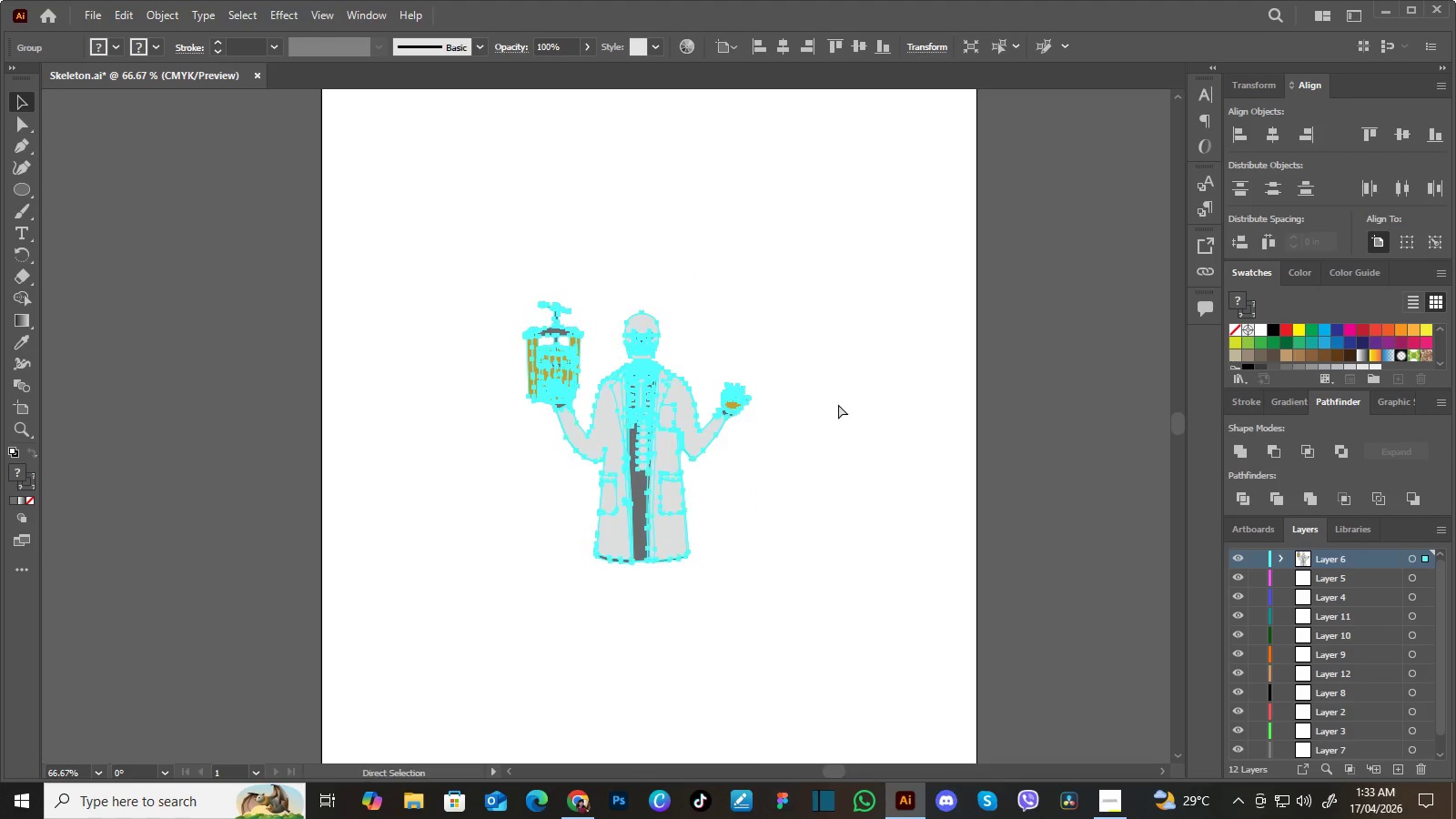 
key(Control+Z)
 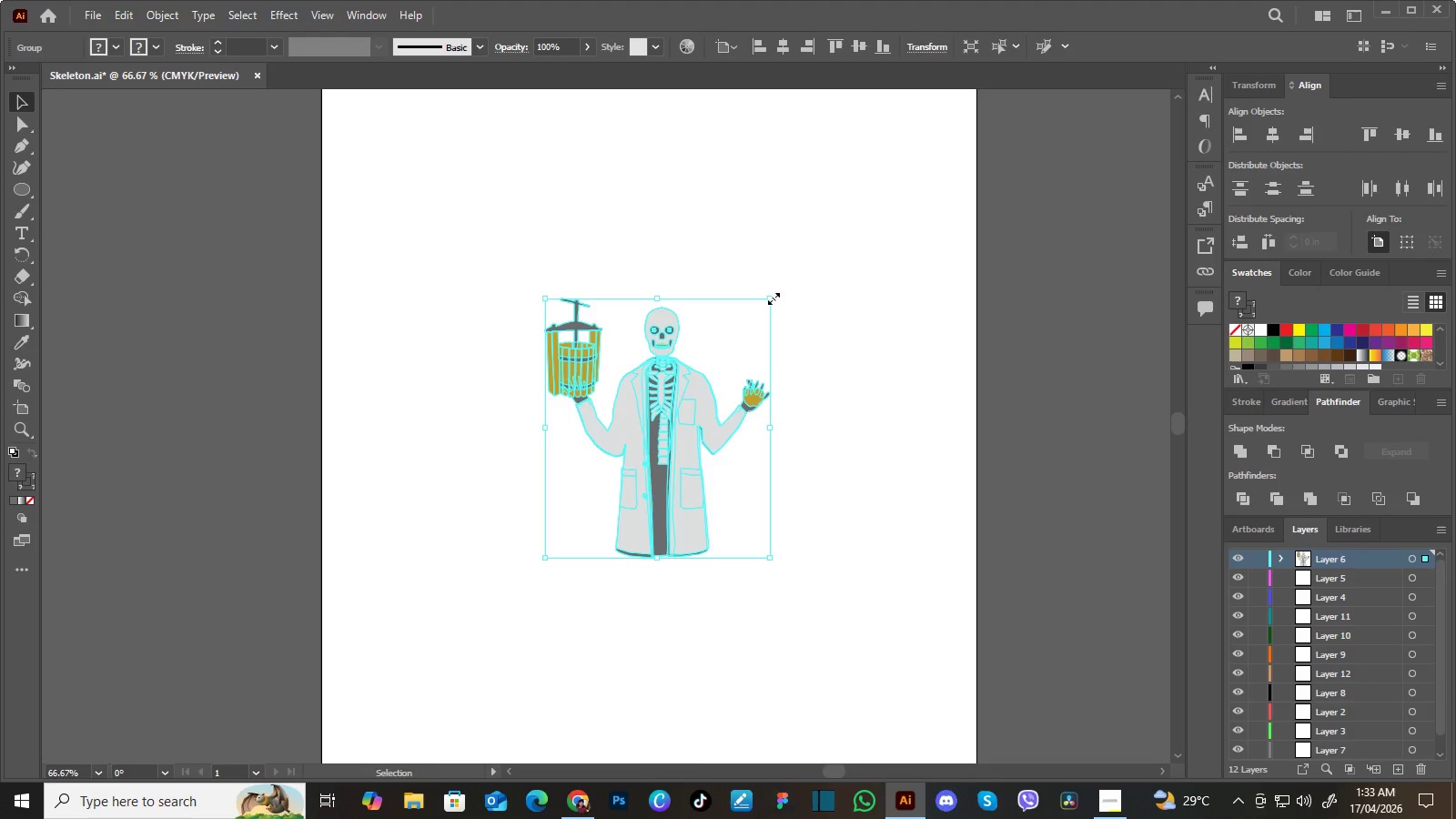 
left_click_drag(start_coordinate=[772, 297], to_coordinate=[905, 171])
 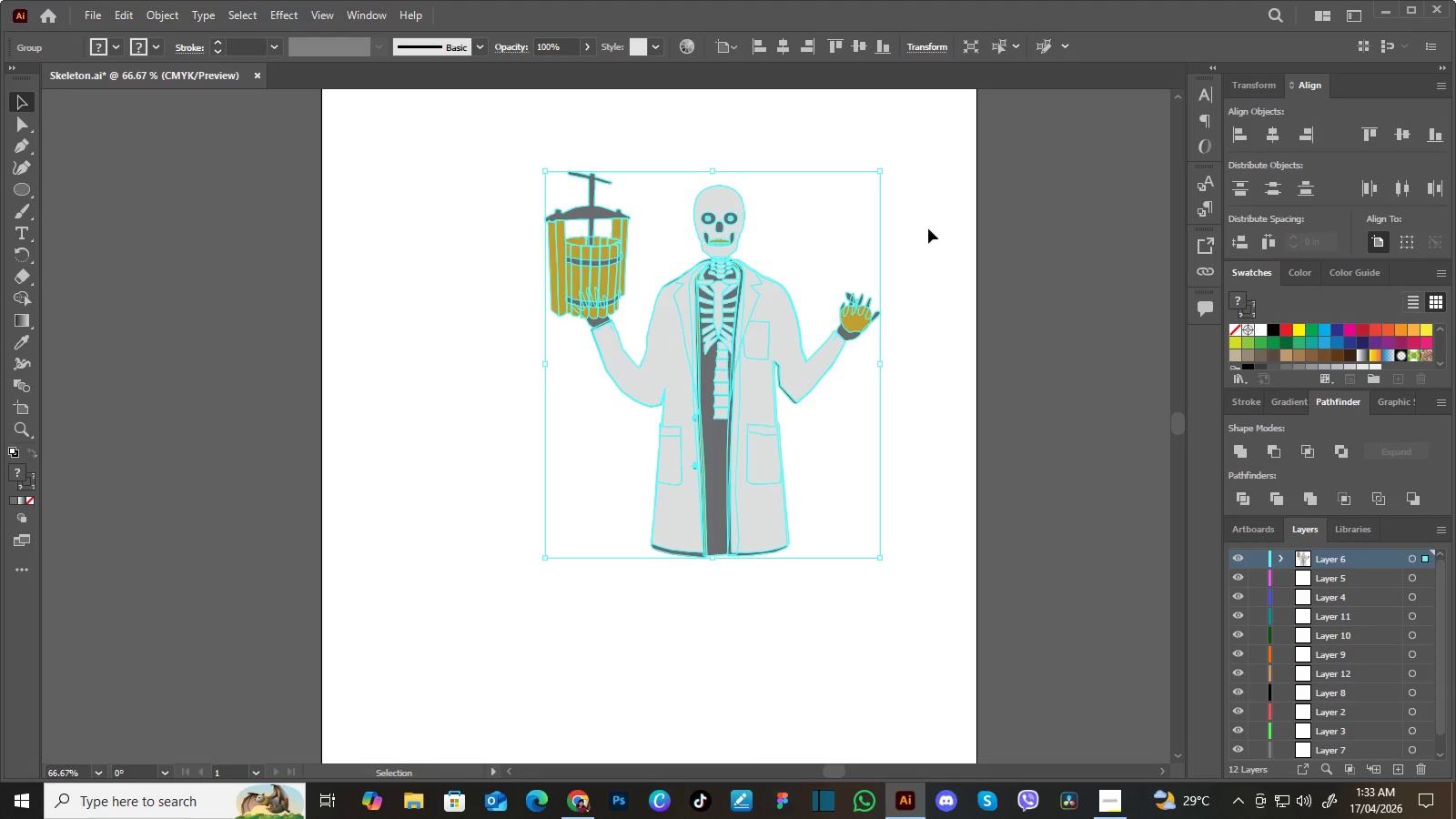 
hold_key(key=ShiftLeft, duration=1.5)
 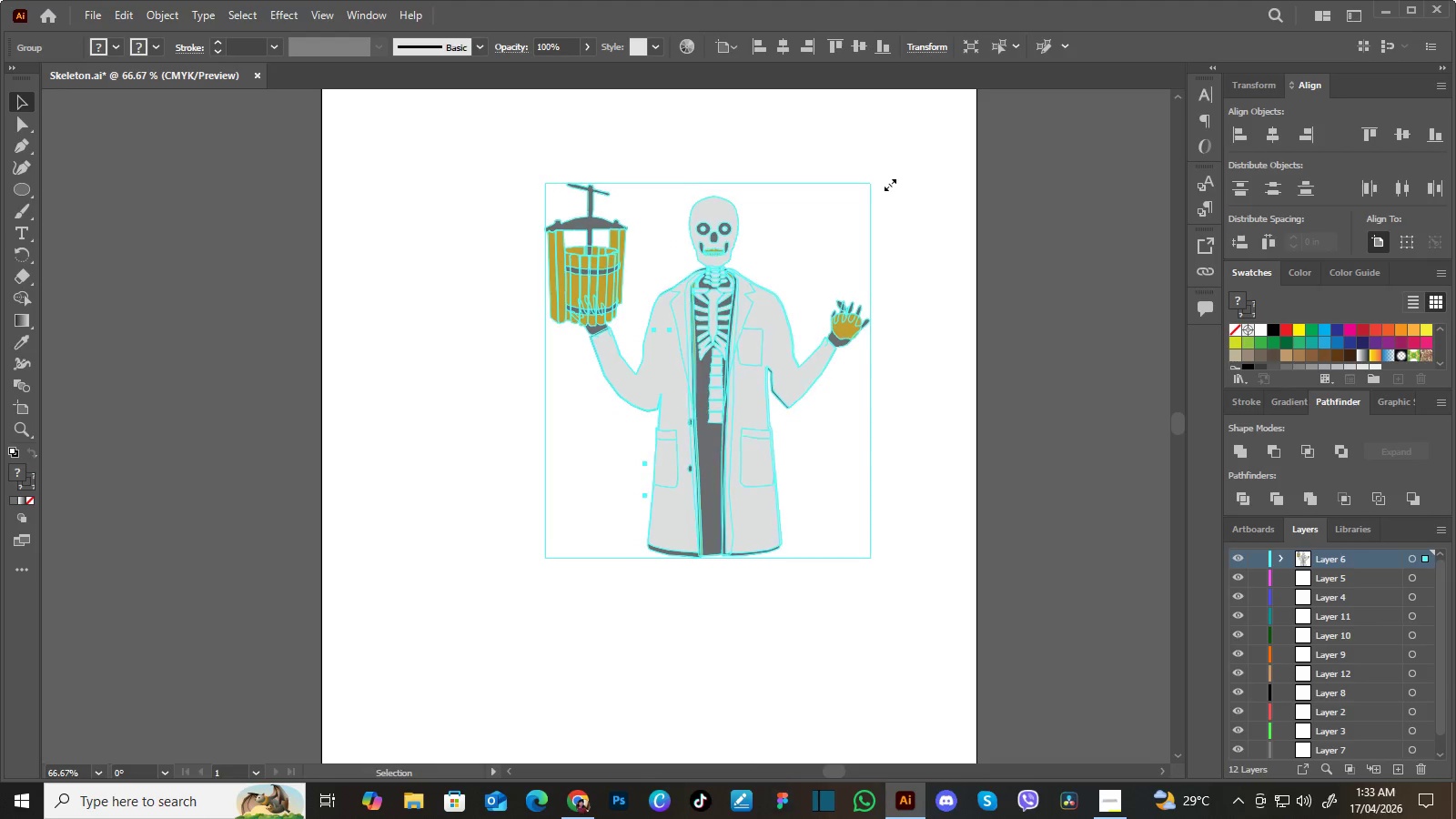 
hold_key(key=ShiftLeft, duration=1.52)
 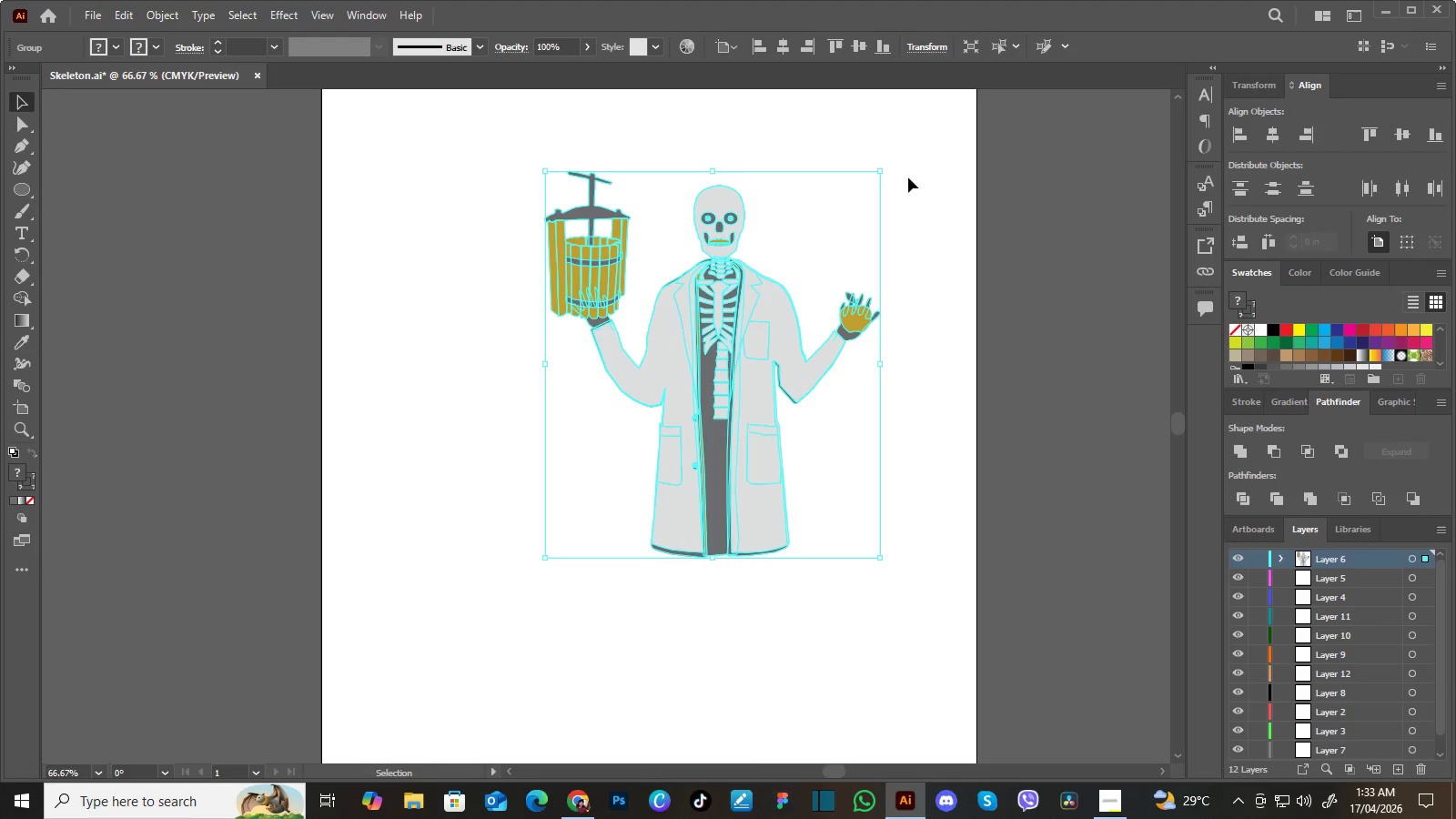 
hold_key(key=ShiftLeft, duration=0.72)
 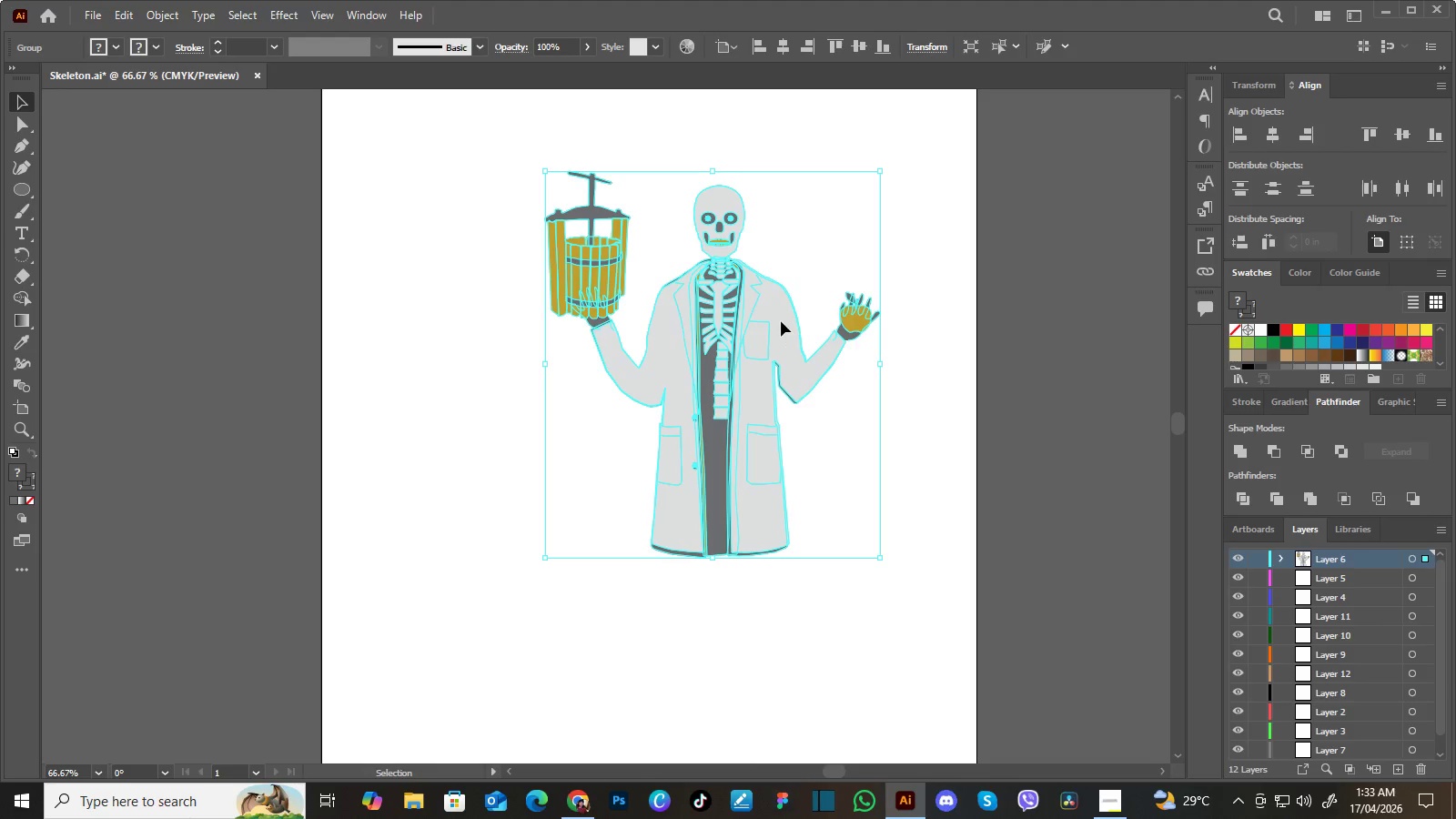 
left_click_drag(start_coordinate=[781, 321], to_coordinate=[736, 364])
 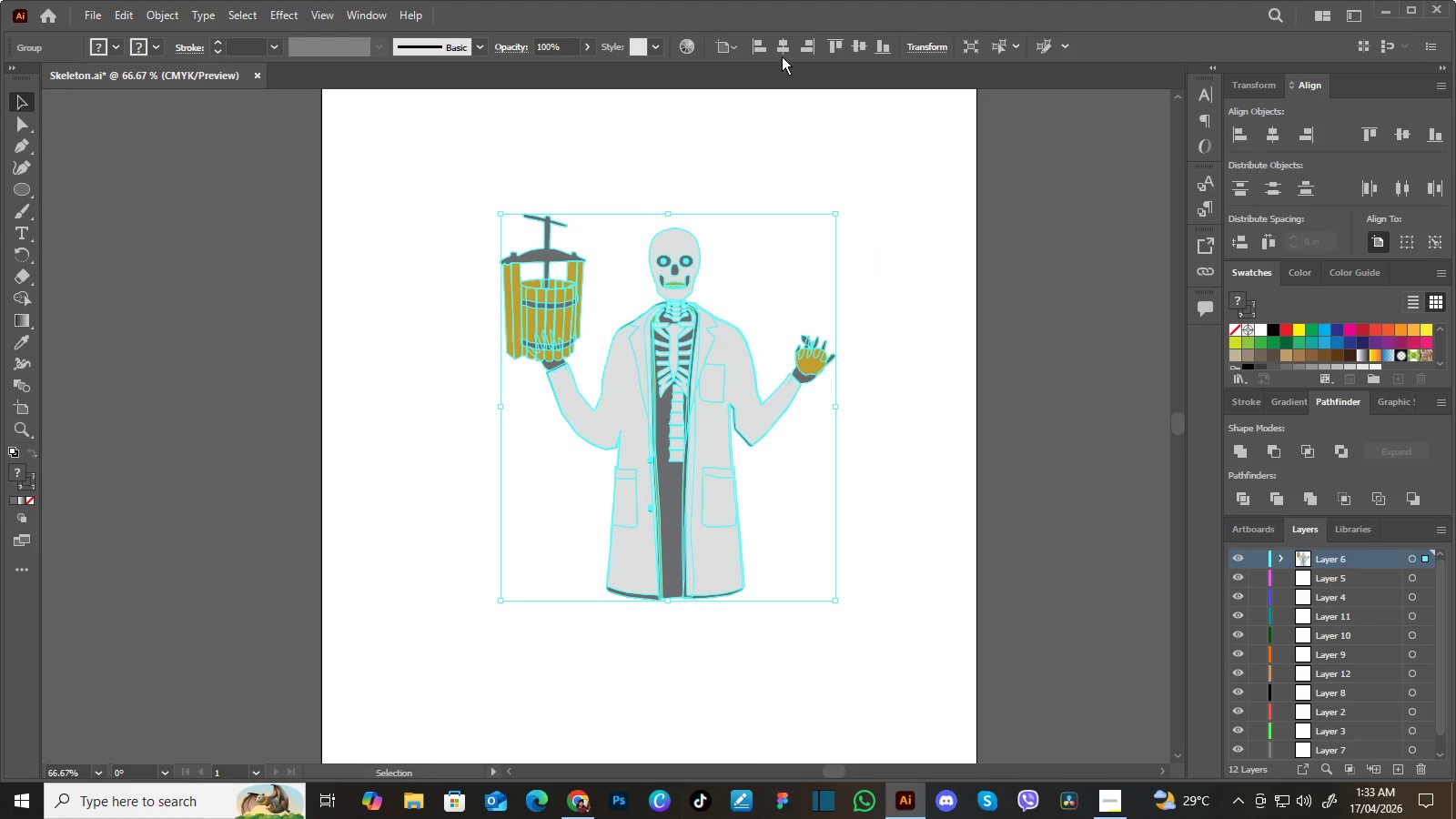 
left_click([781, 53])
 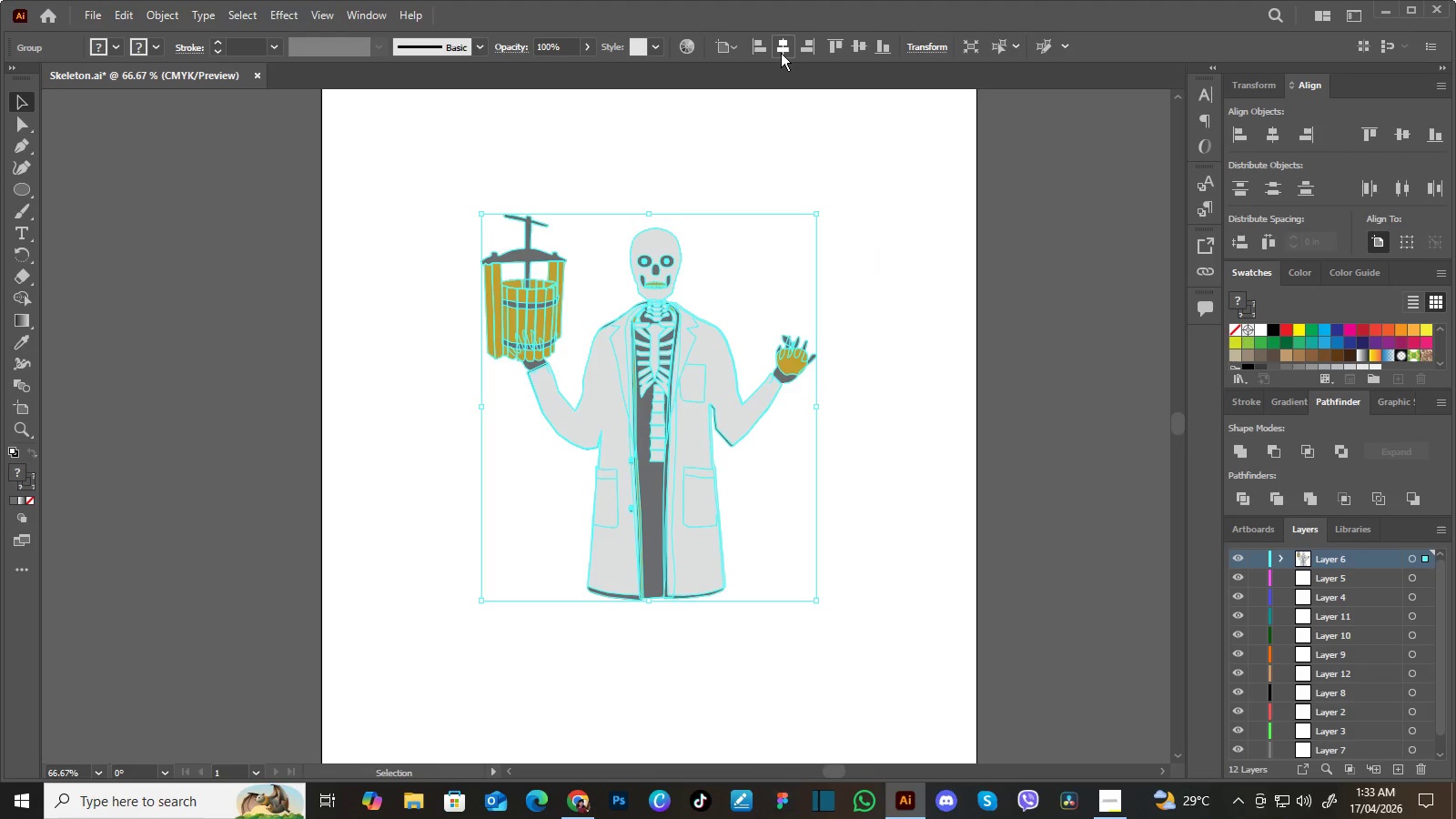 
double_click([781, 53])
 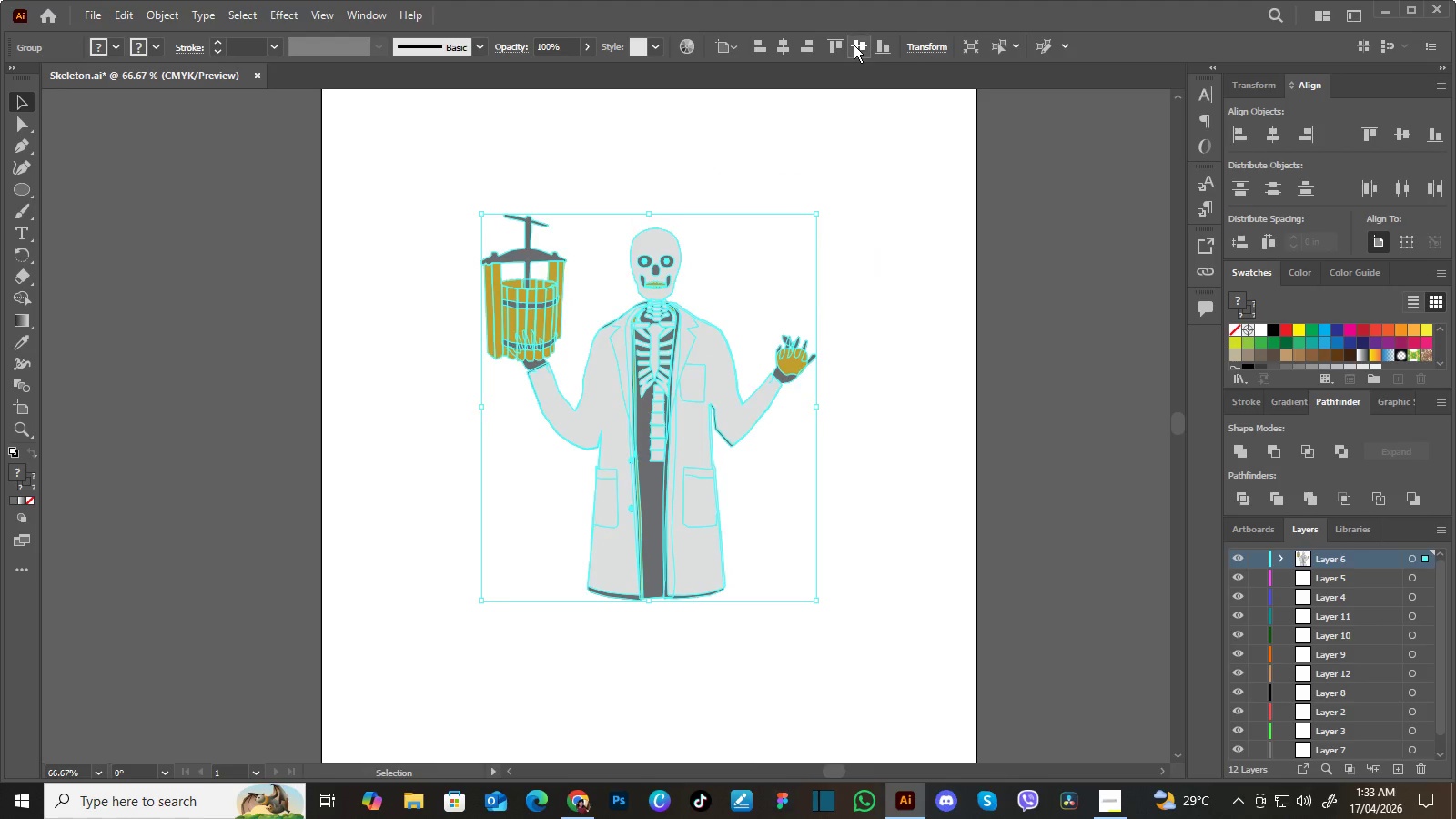 
double_click([854, 45])
 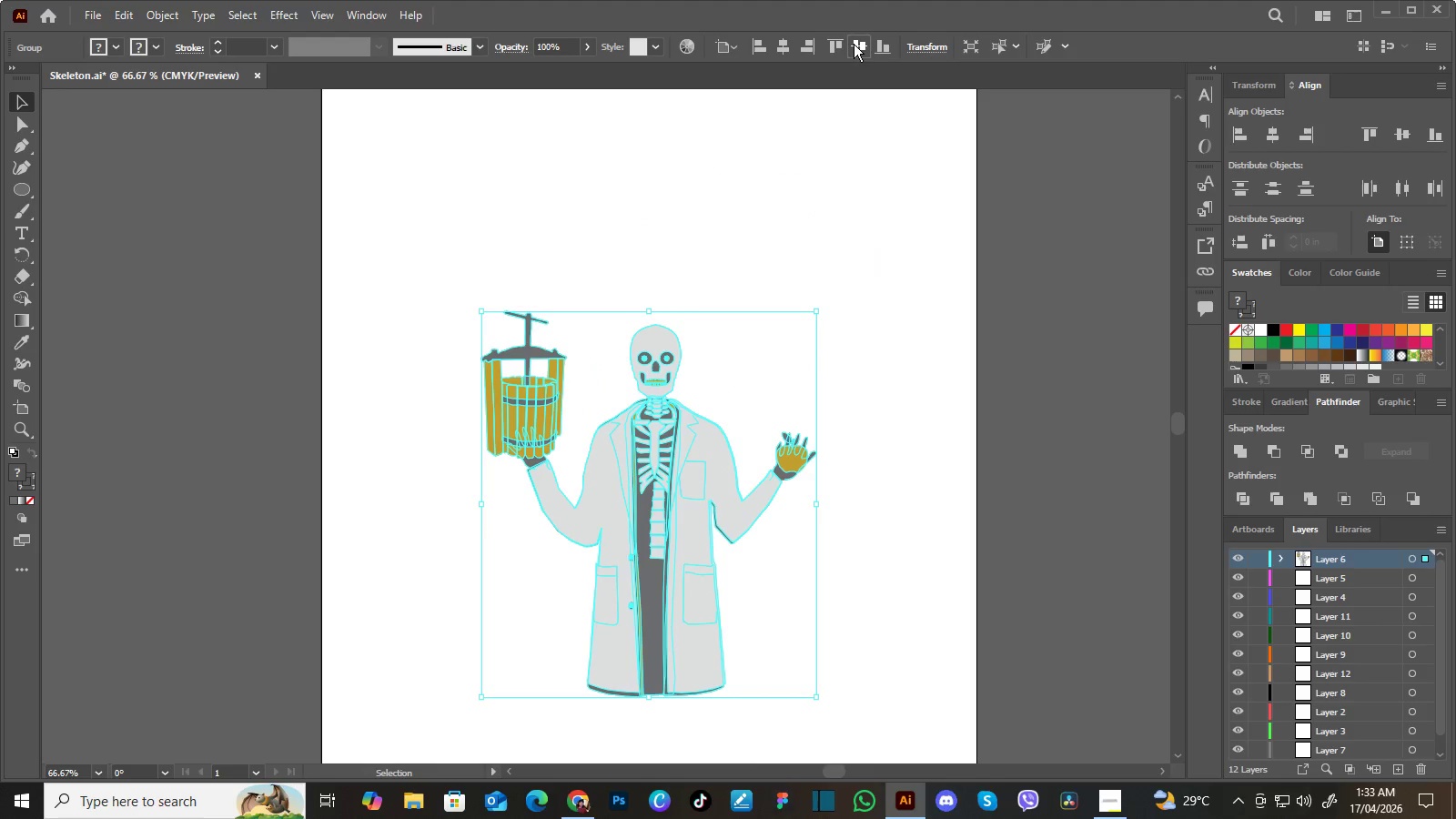 
triple_click([854, 44])
 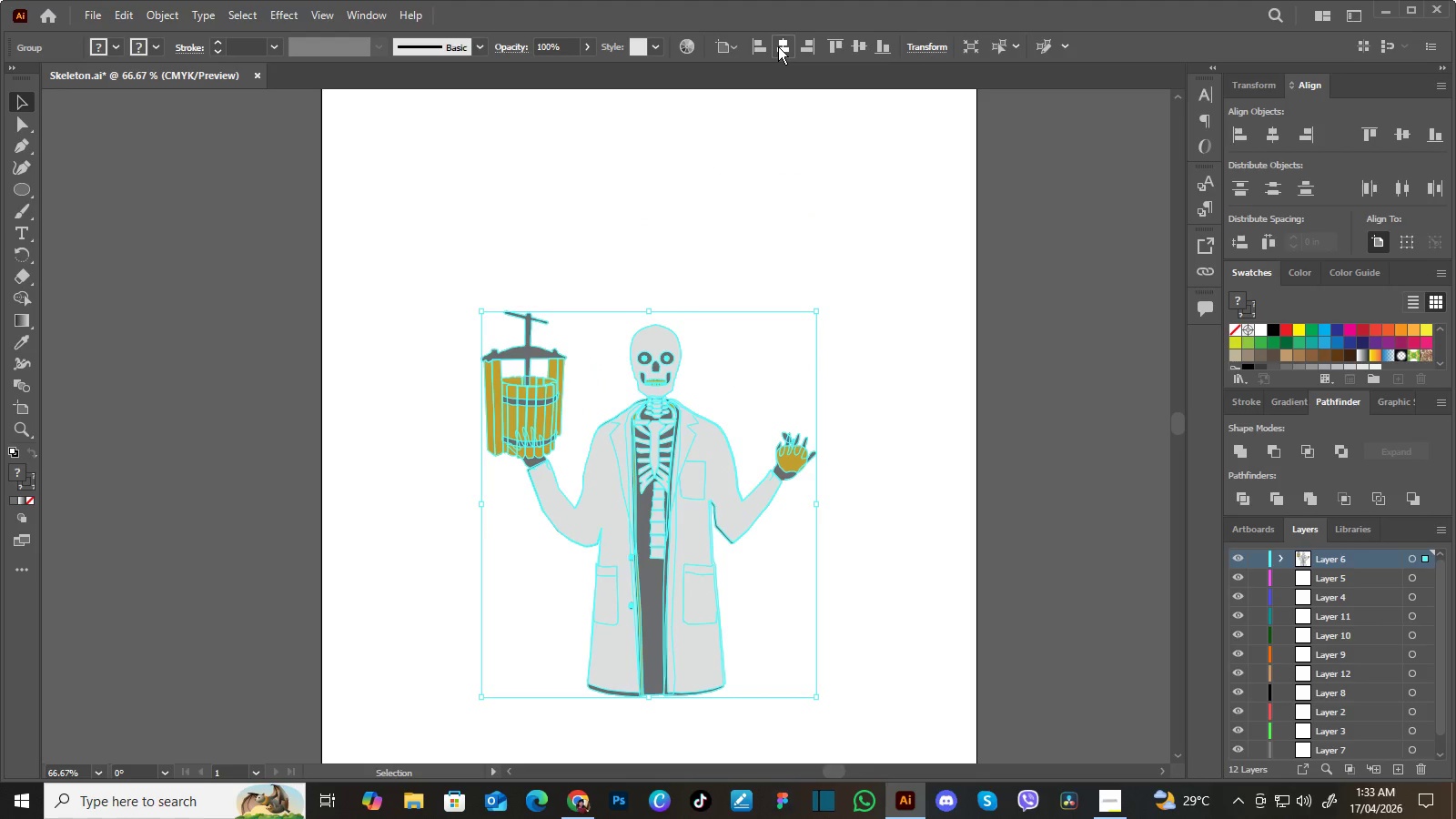 
double_click([778, 46])
 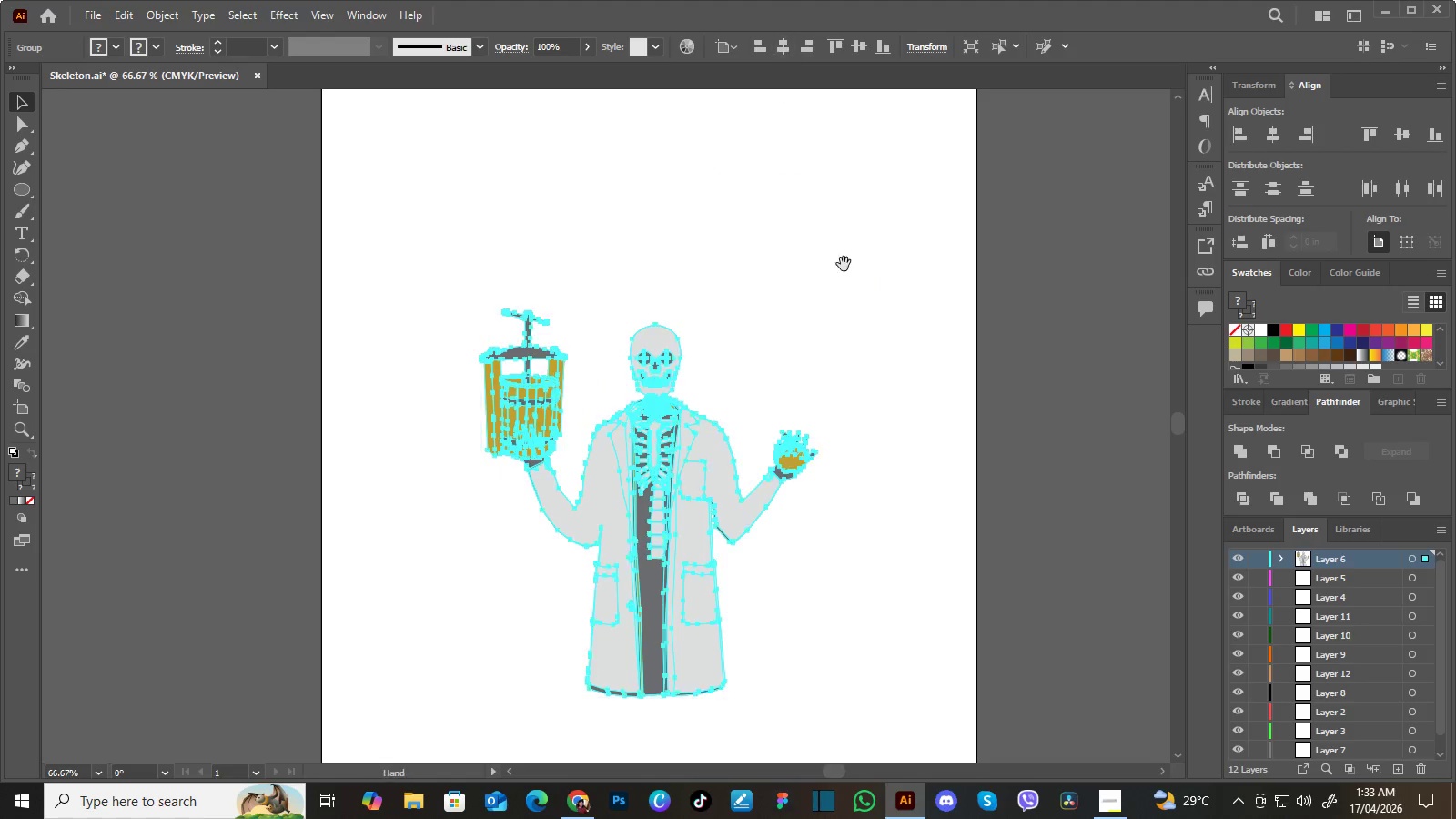 
hold_key(key=Space, duration=0.73)
 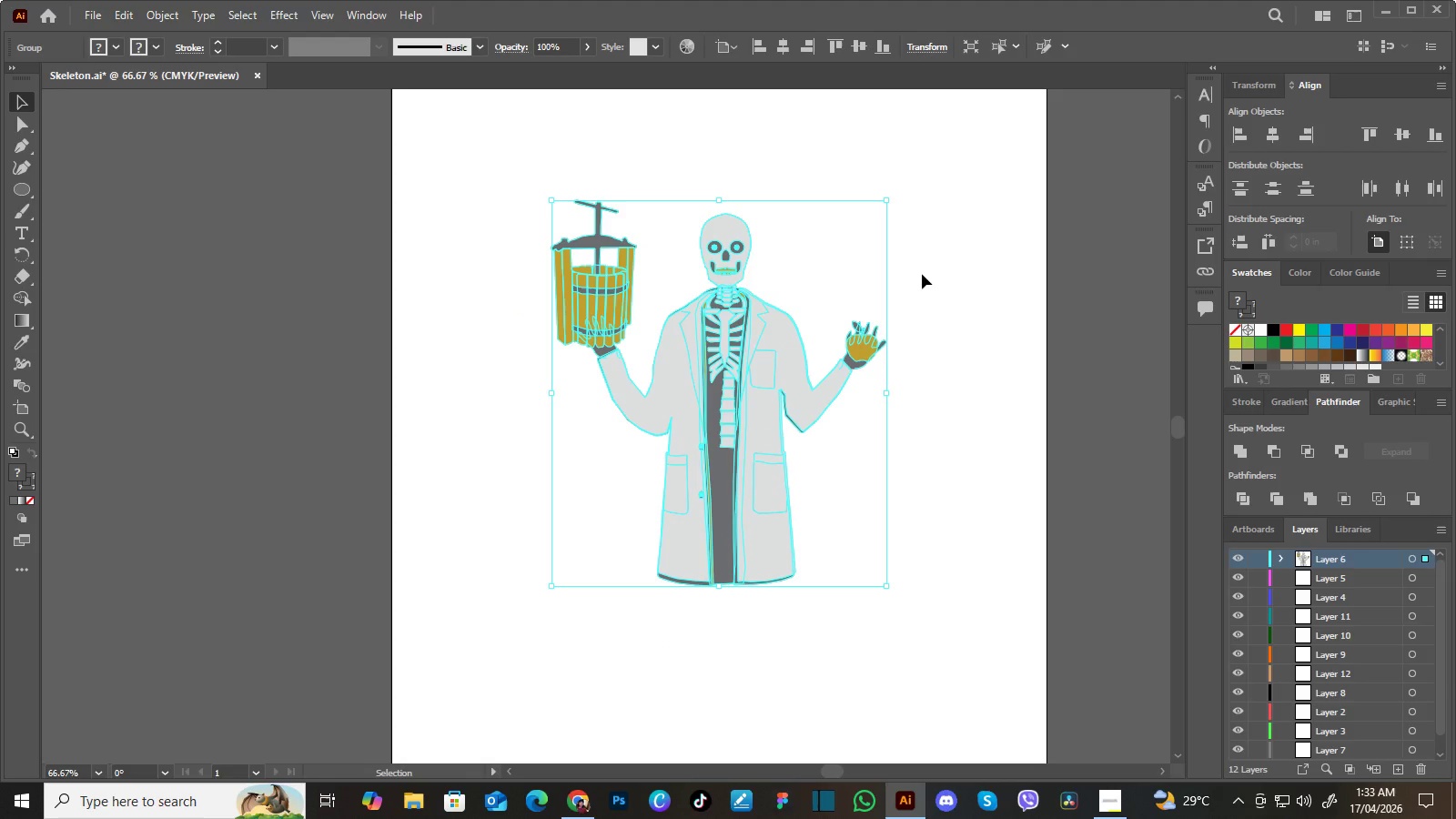 
left_click_drag(start_coordinate=[834, 315], to_coordinate=[904, 202])
 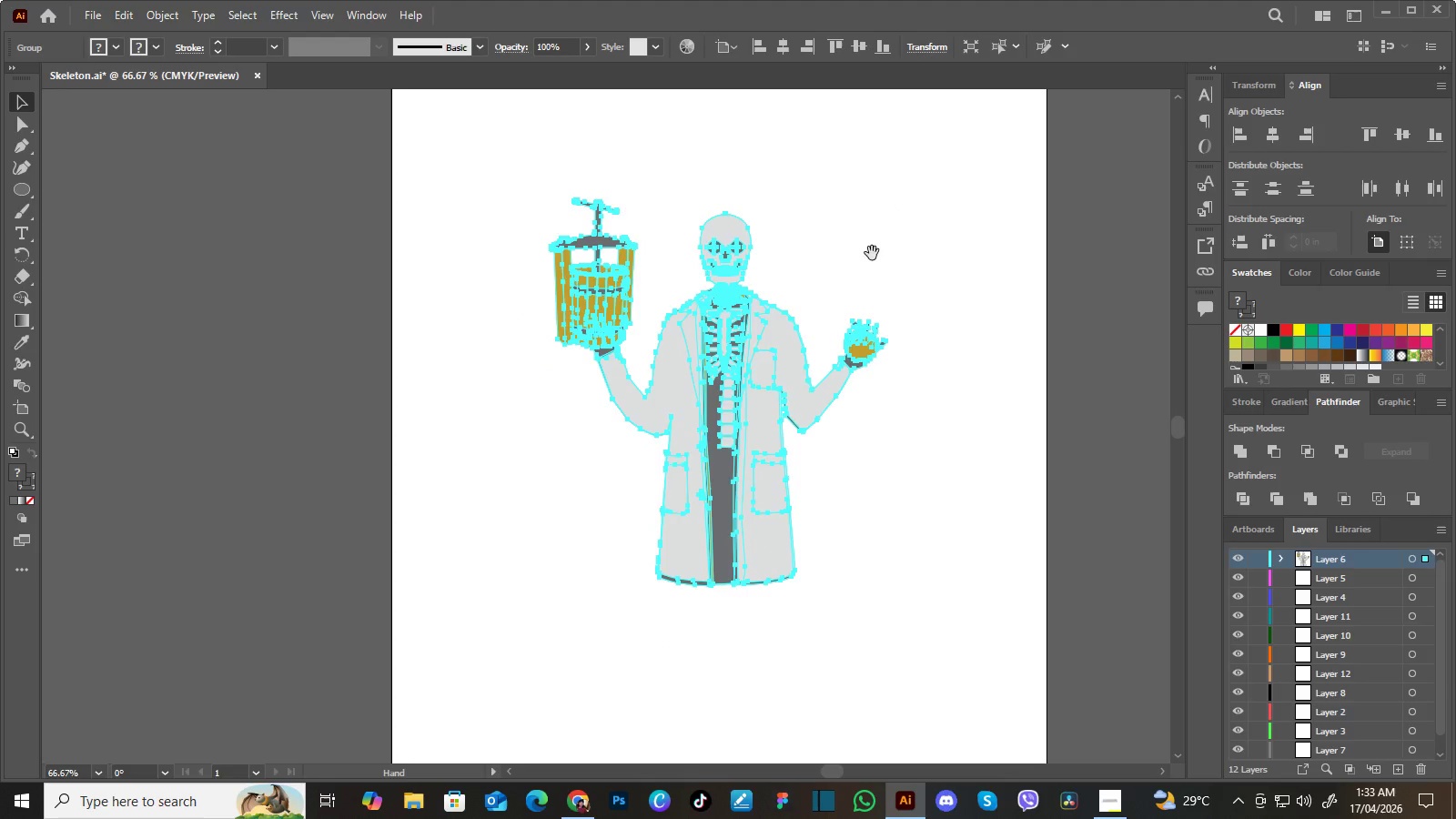 
hold_key(key=Space, duration=4.3)
 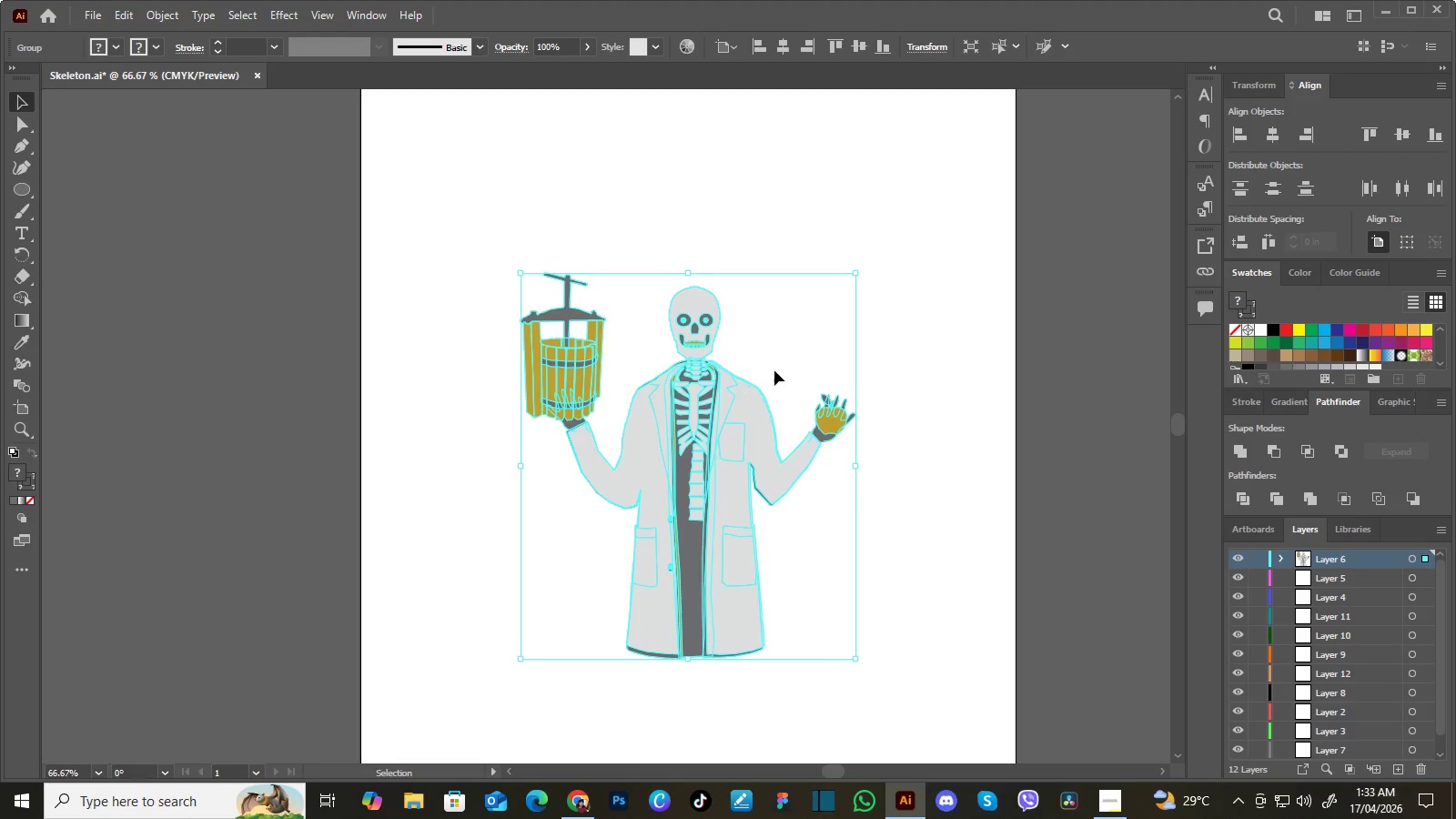 
key(Control+Minus)
 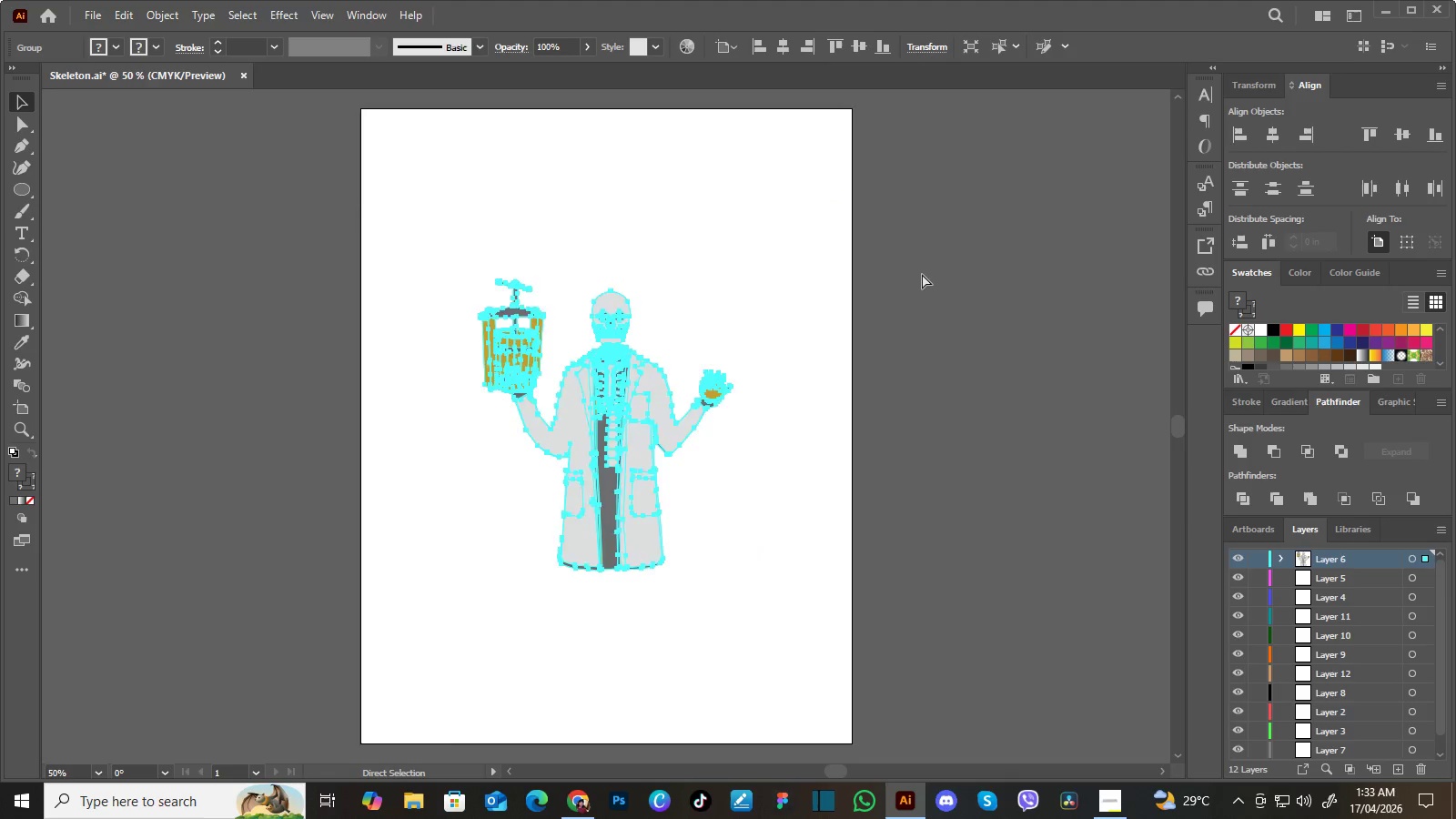 
key(Control+Minus)
 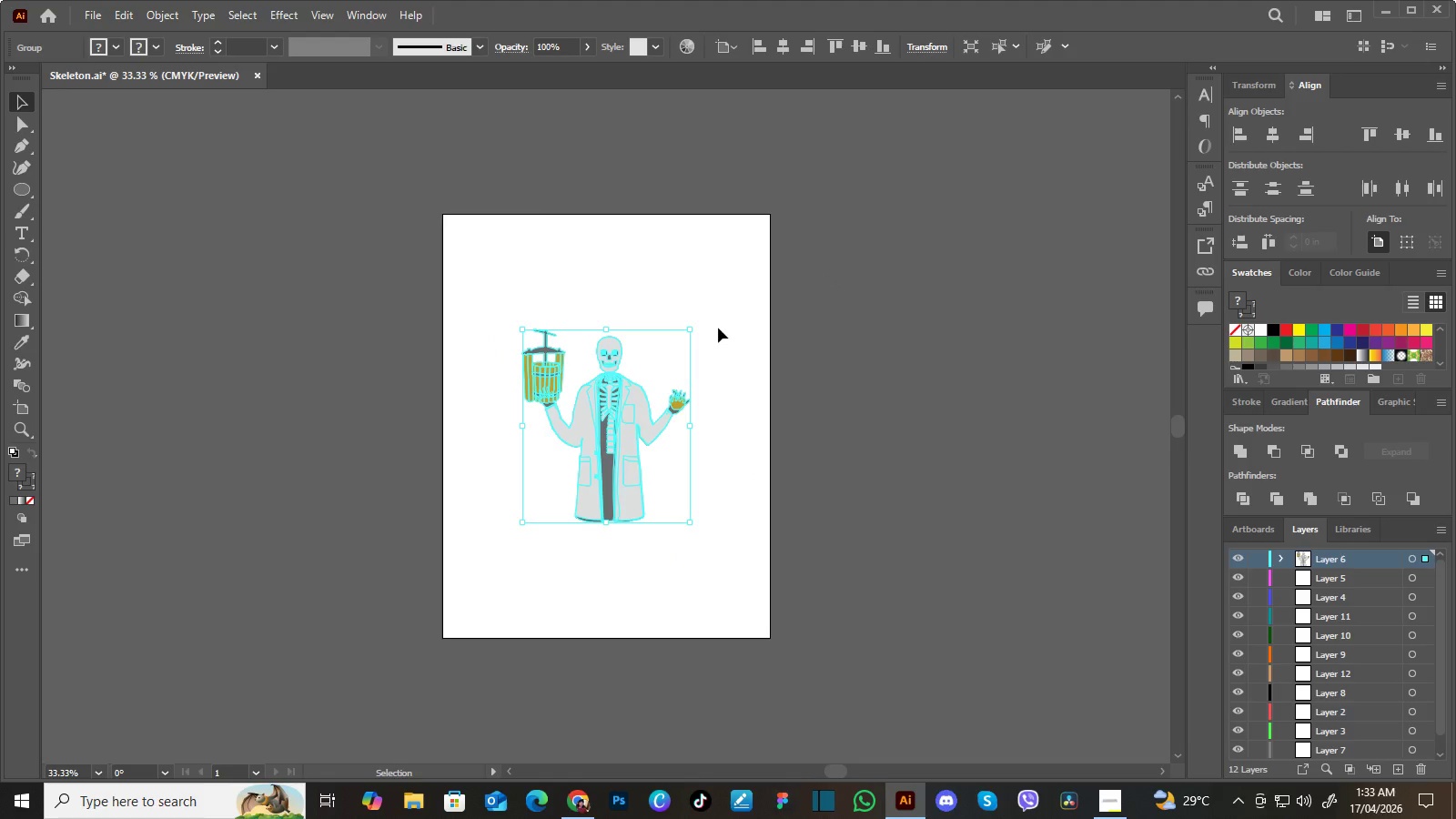 
key(Control+Equal)
 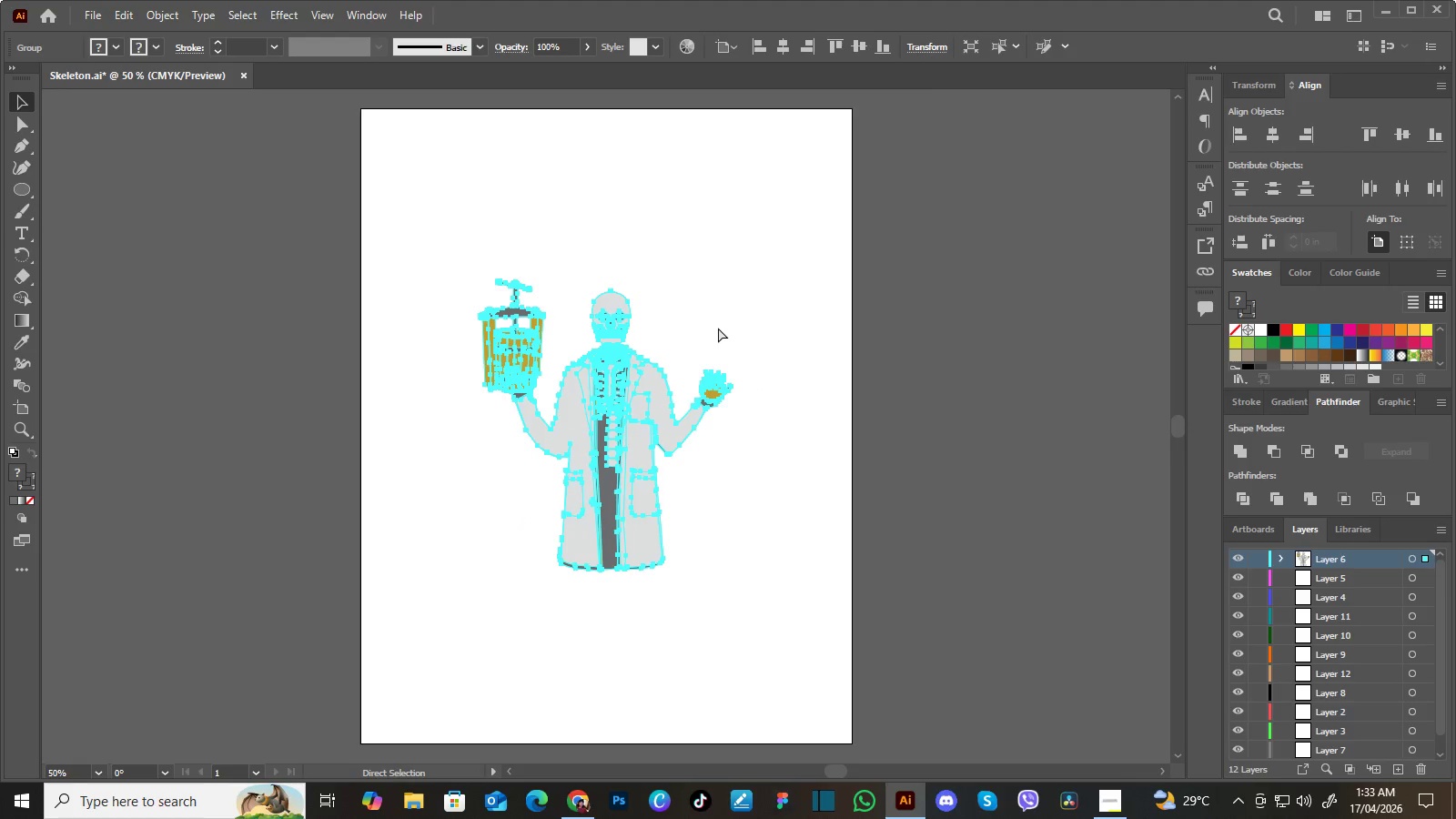 
key(Control+Equal)
 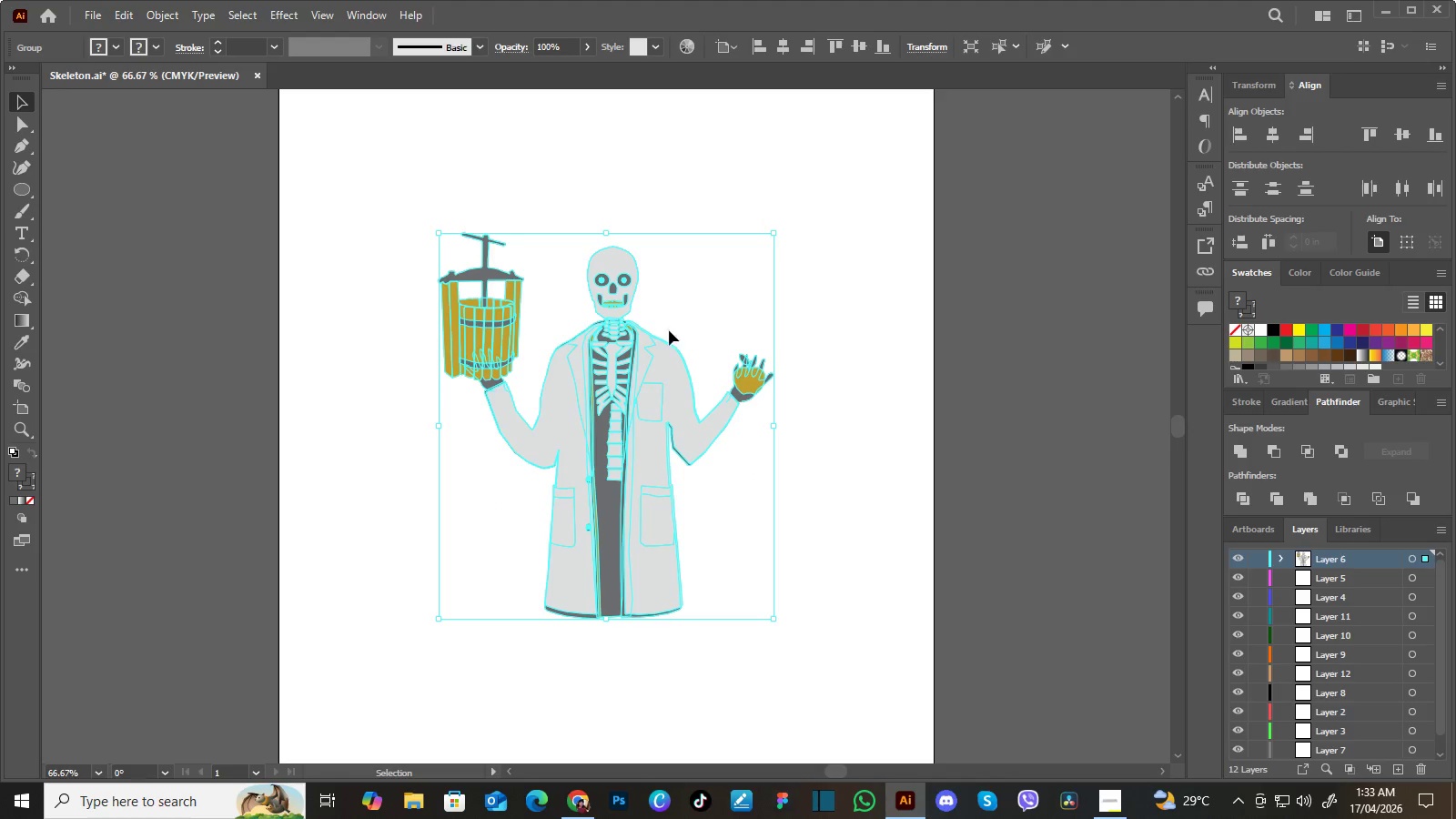 
hold_key(key=Space, duration=0.44)
 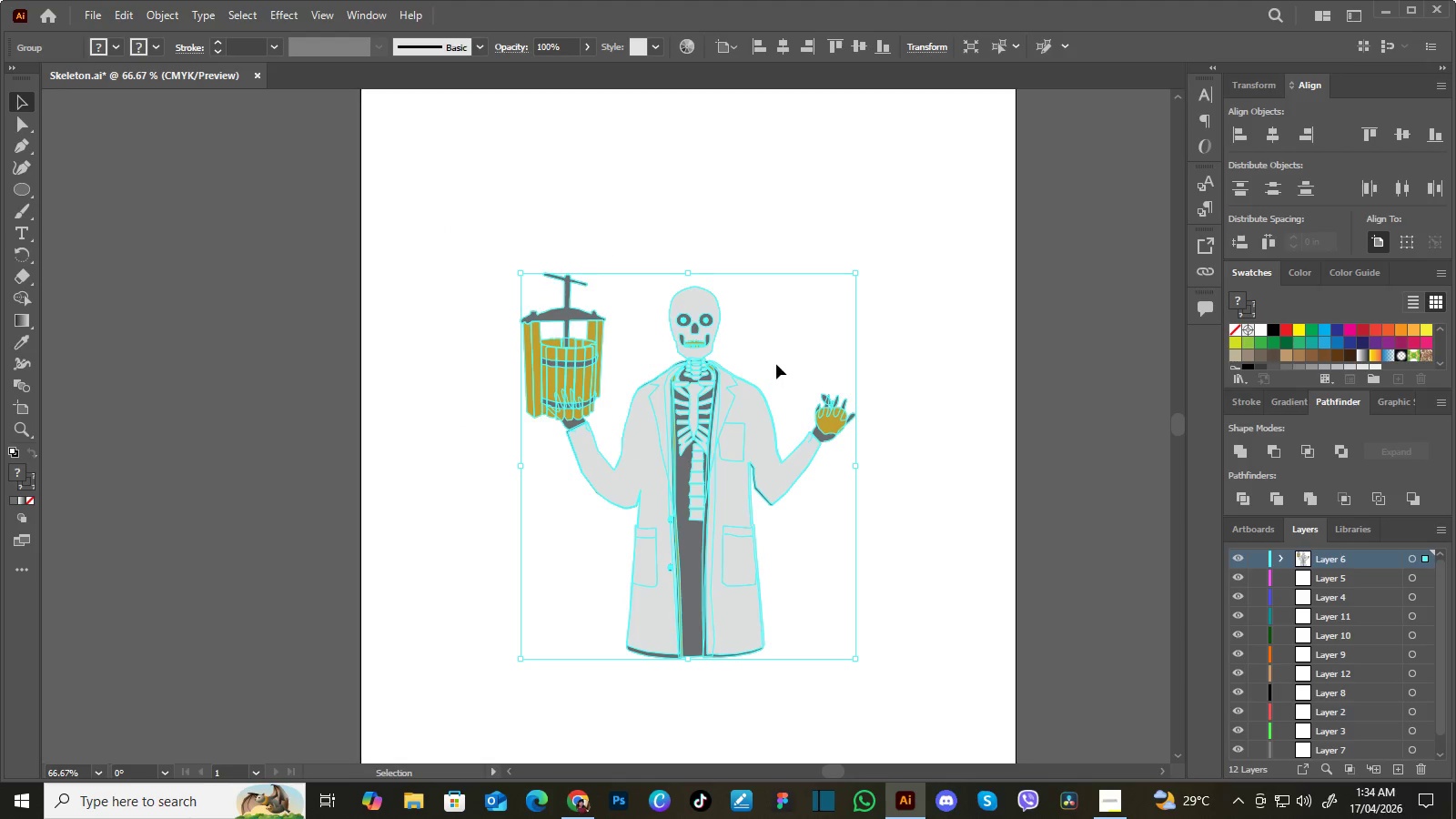 
left_click_drag(start_coordinate=[659, 354], to_coordinate=[741, 394])
 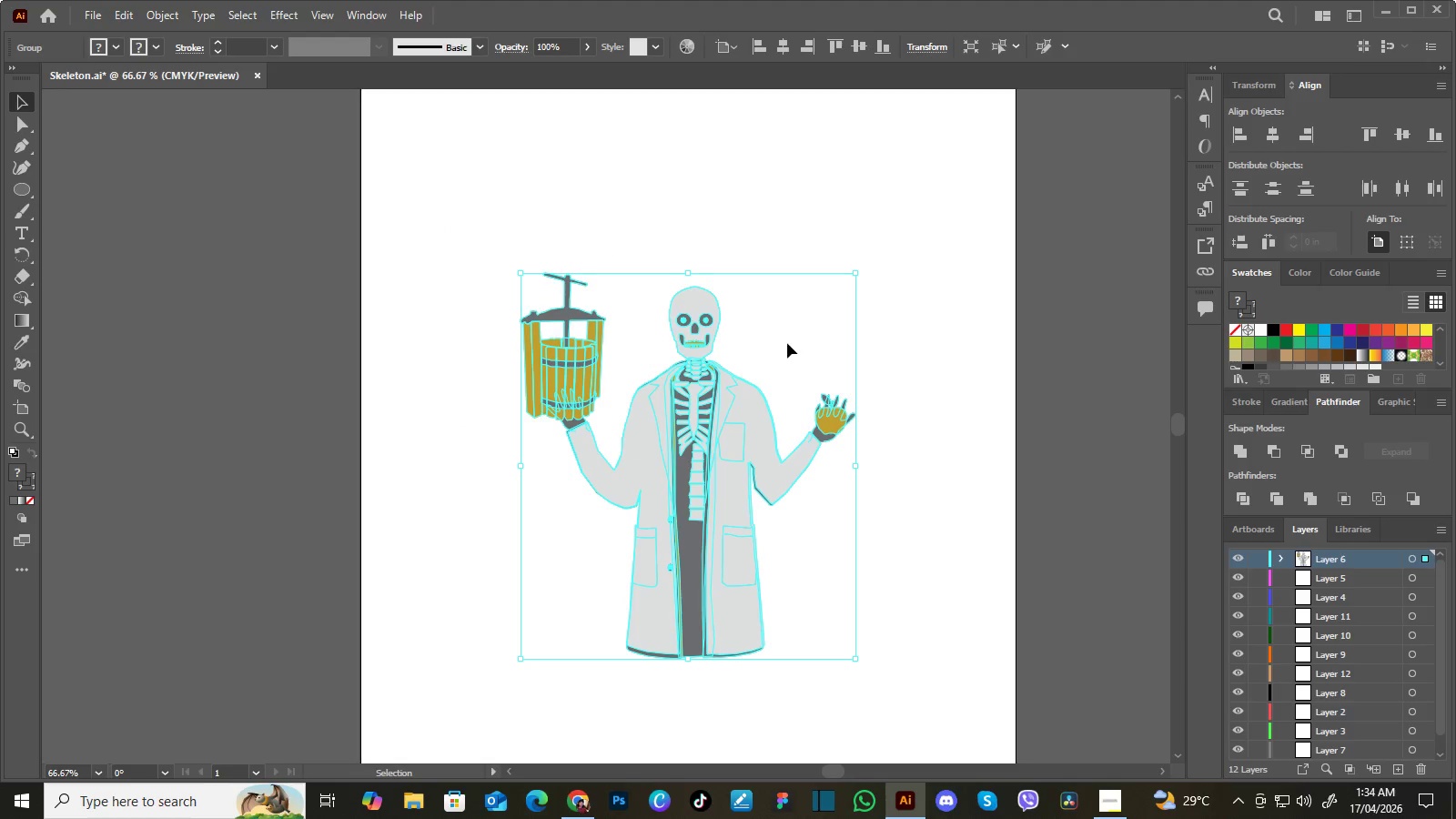 
hold_key(key=ShiftLeft, duration=1.5)
left_click_drag(start_coordinate=[853, 270], to_coordinate=[919, 202])
 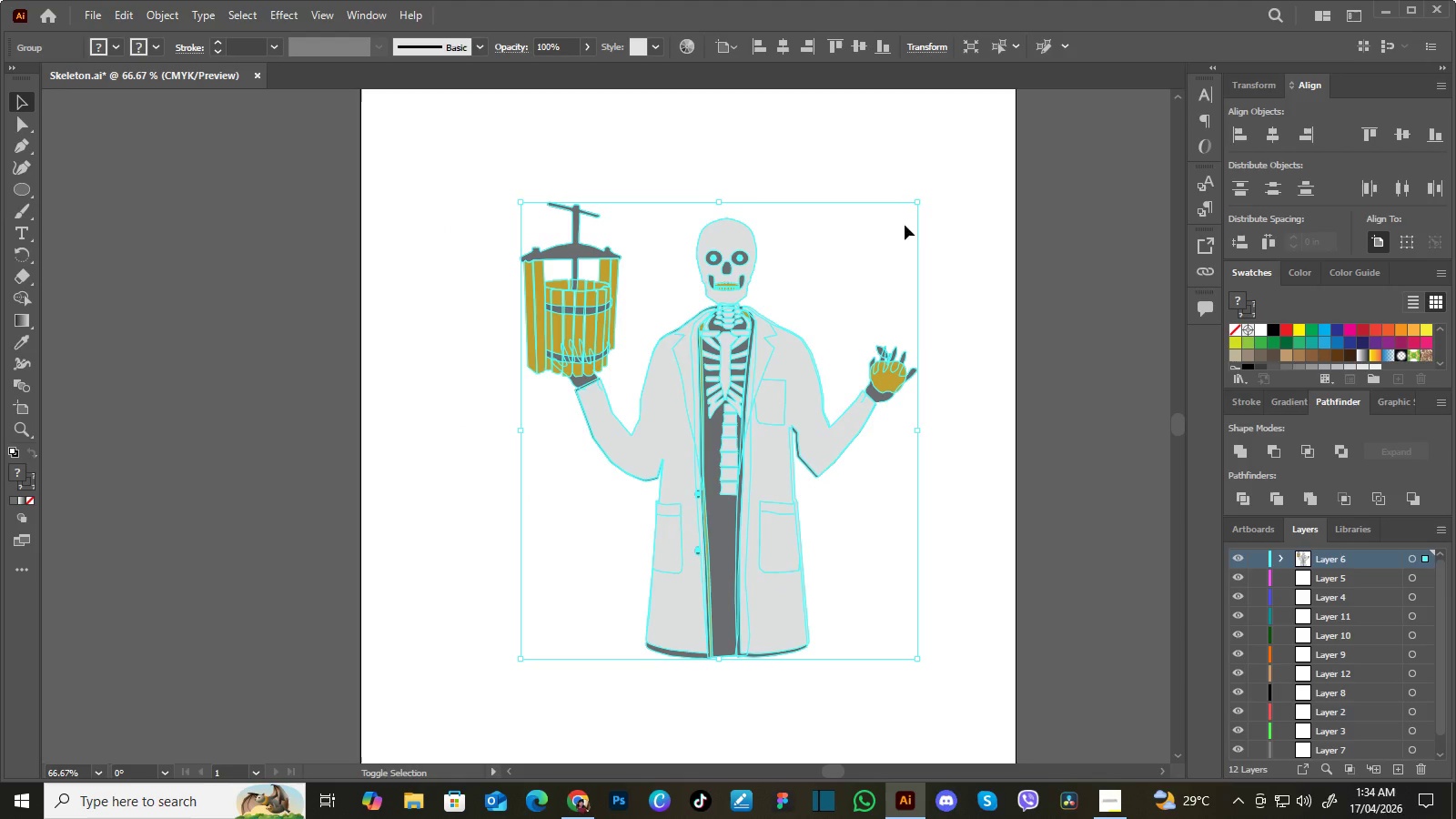 
hold_key(key=ShiftLeft, duration=1.51)
left_click_drag(start_coordinate=[518, 660], to_coordinate=[472, 702])
 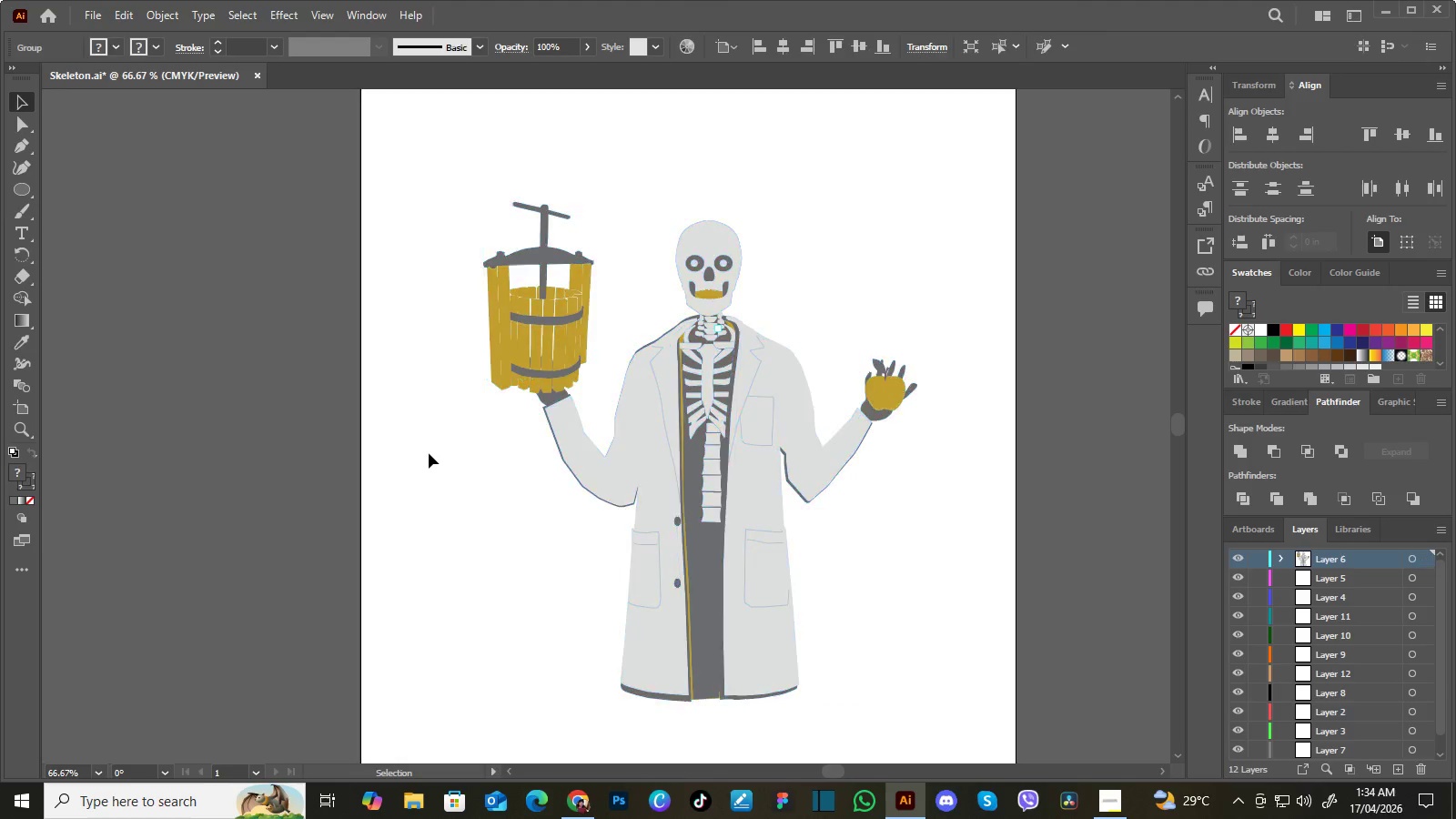 
hold_key(key=ShiftLeft, duration=0.88)
 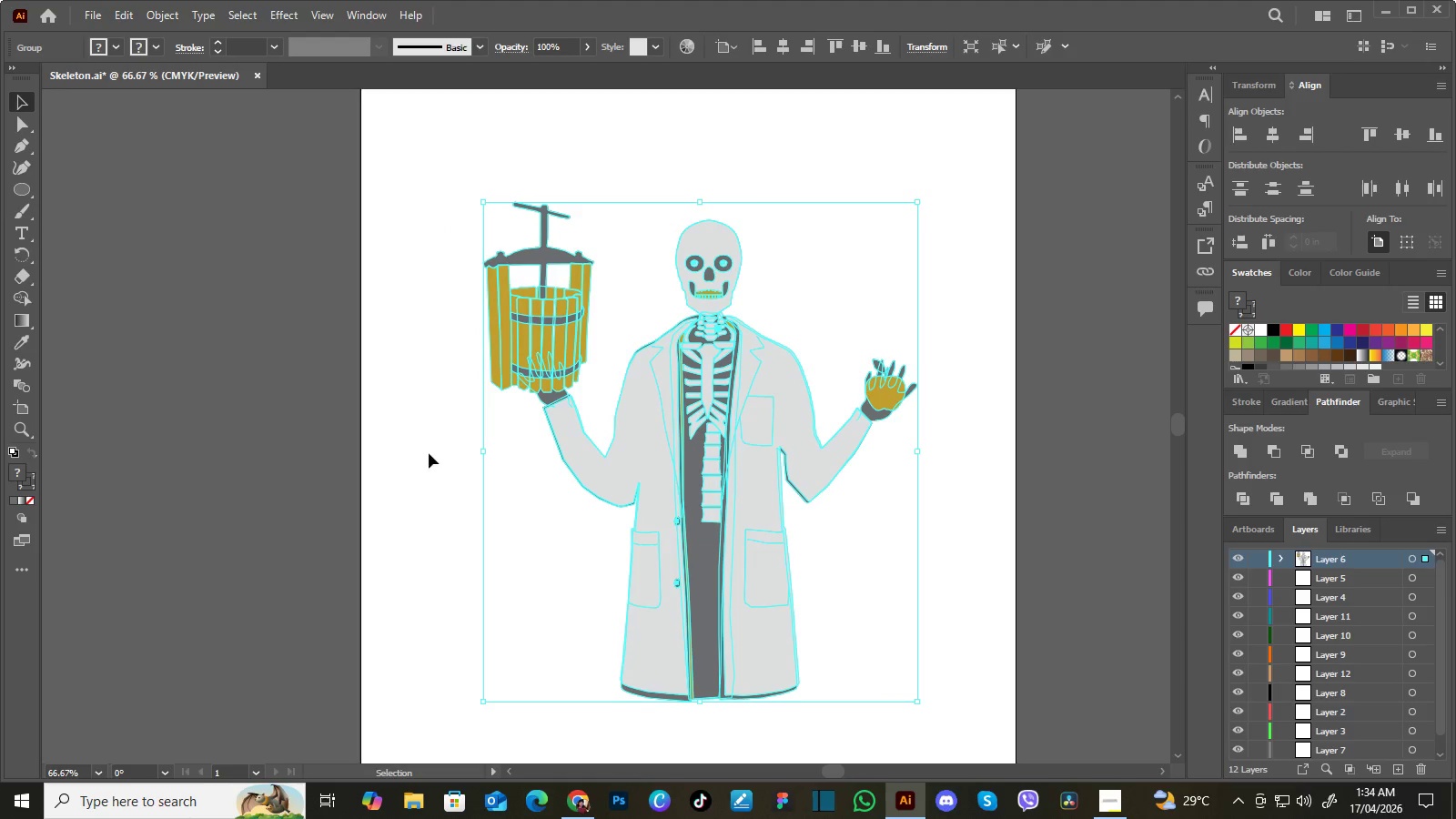 
left_click([429, 453])
 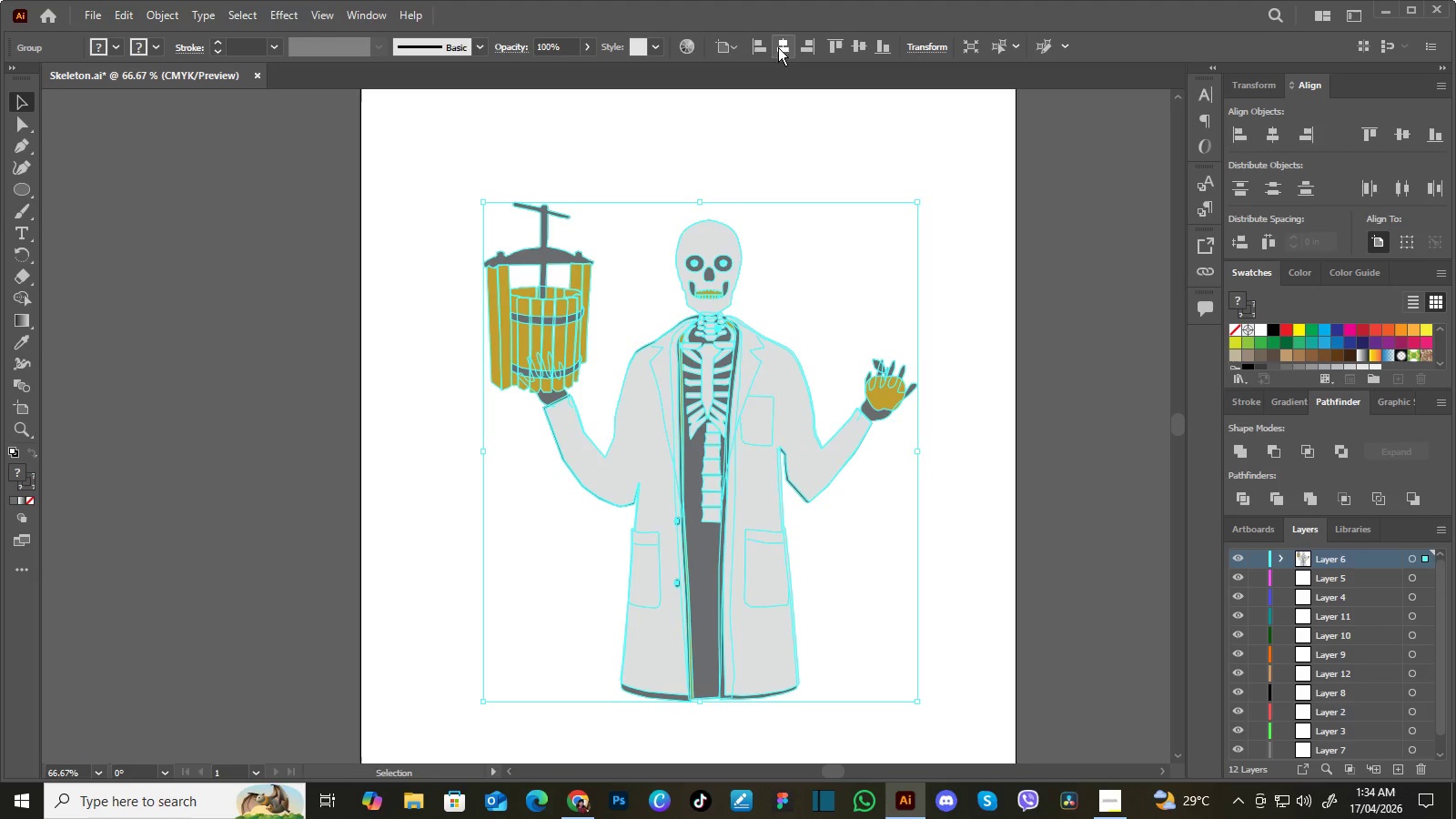 
double_click([783, 48])
 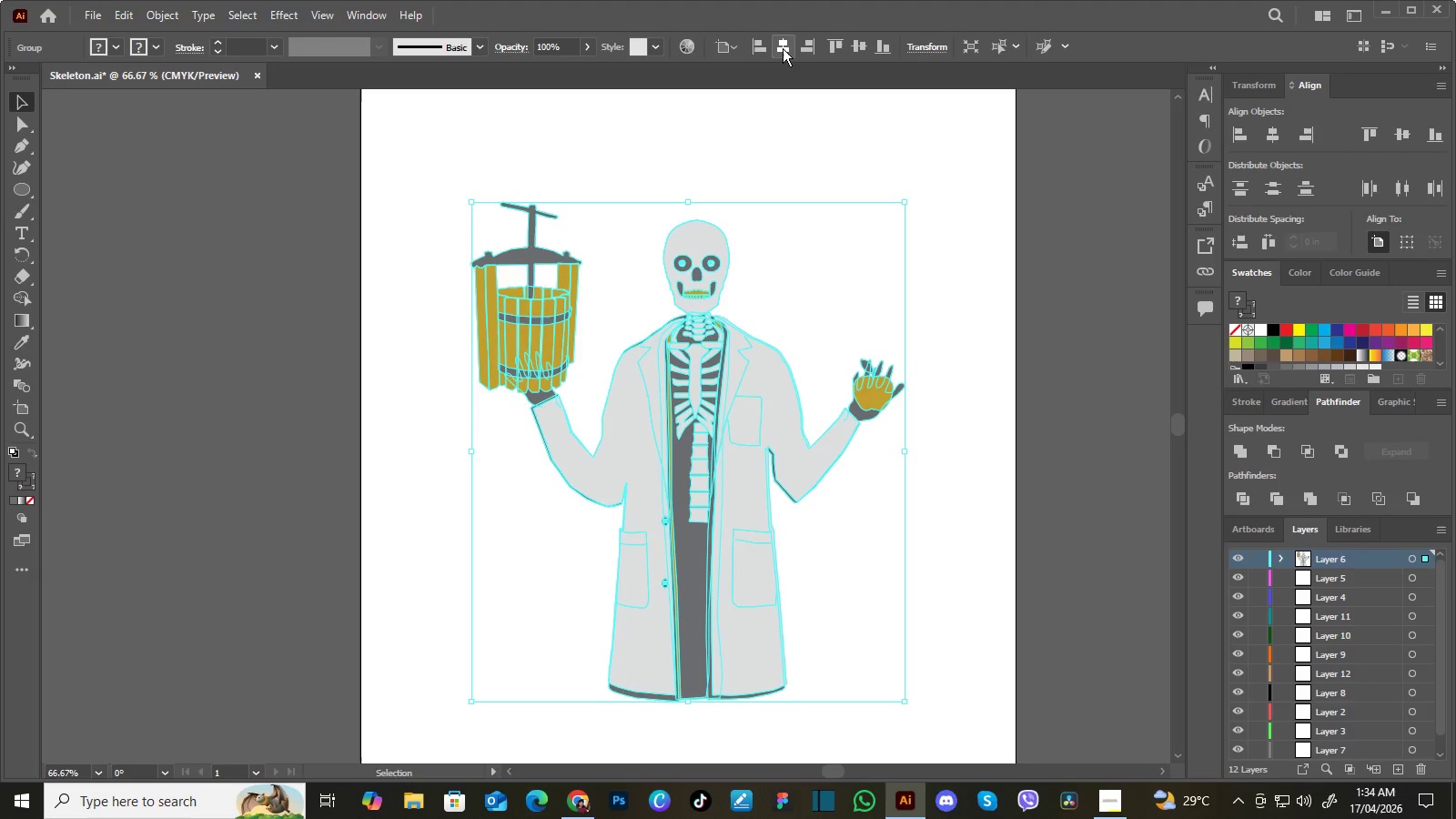 
triple_click([783, 48])
 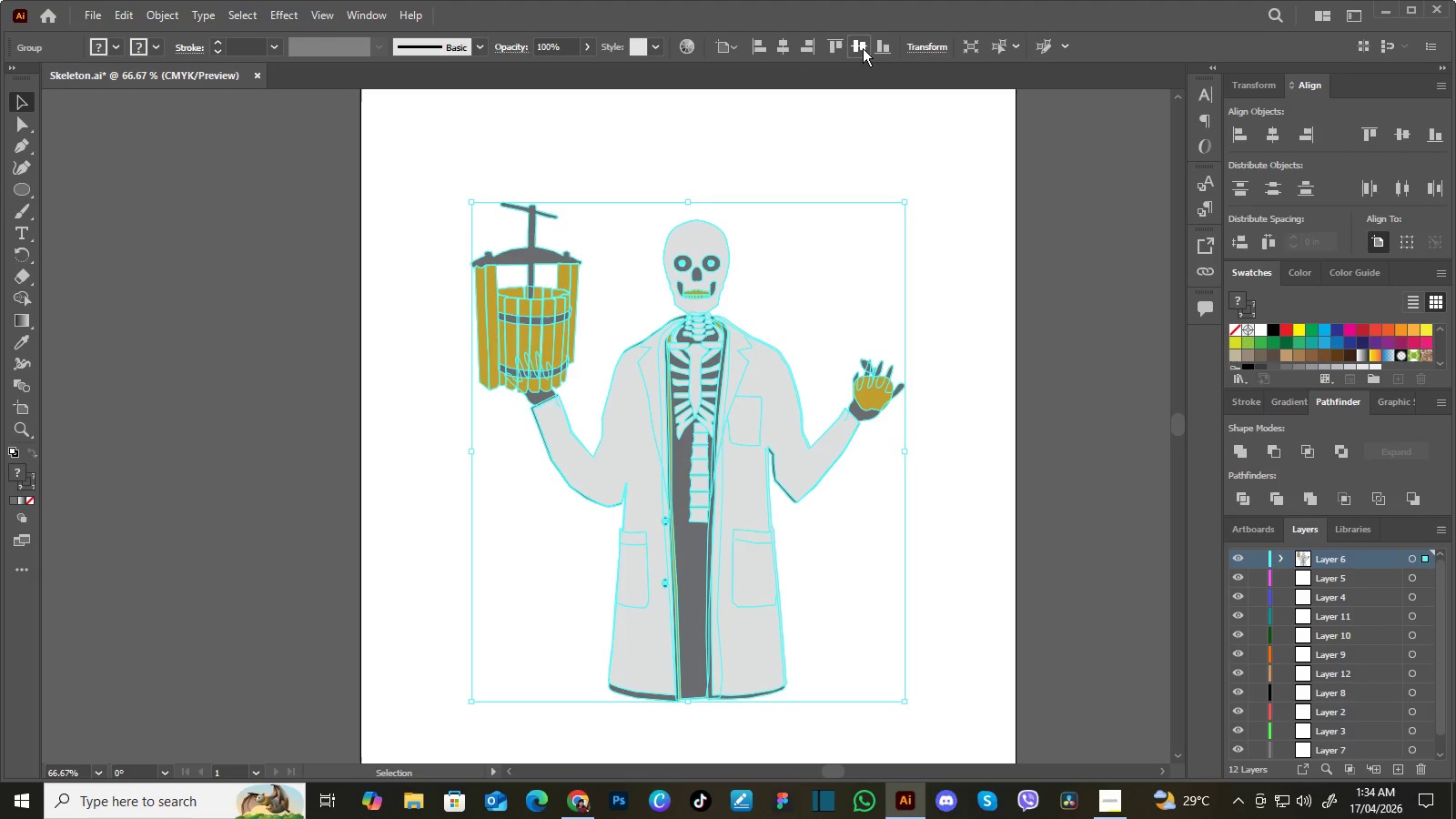 
double_click([863, 48])
 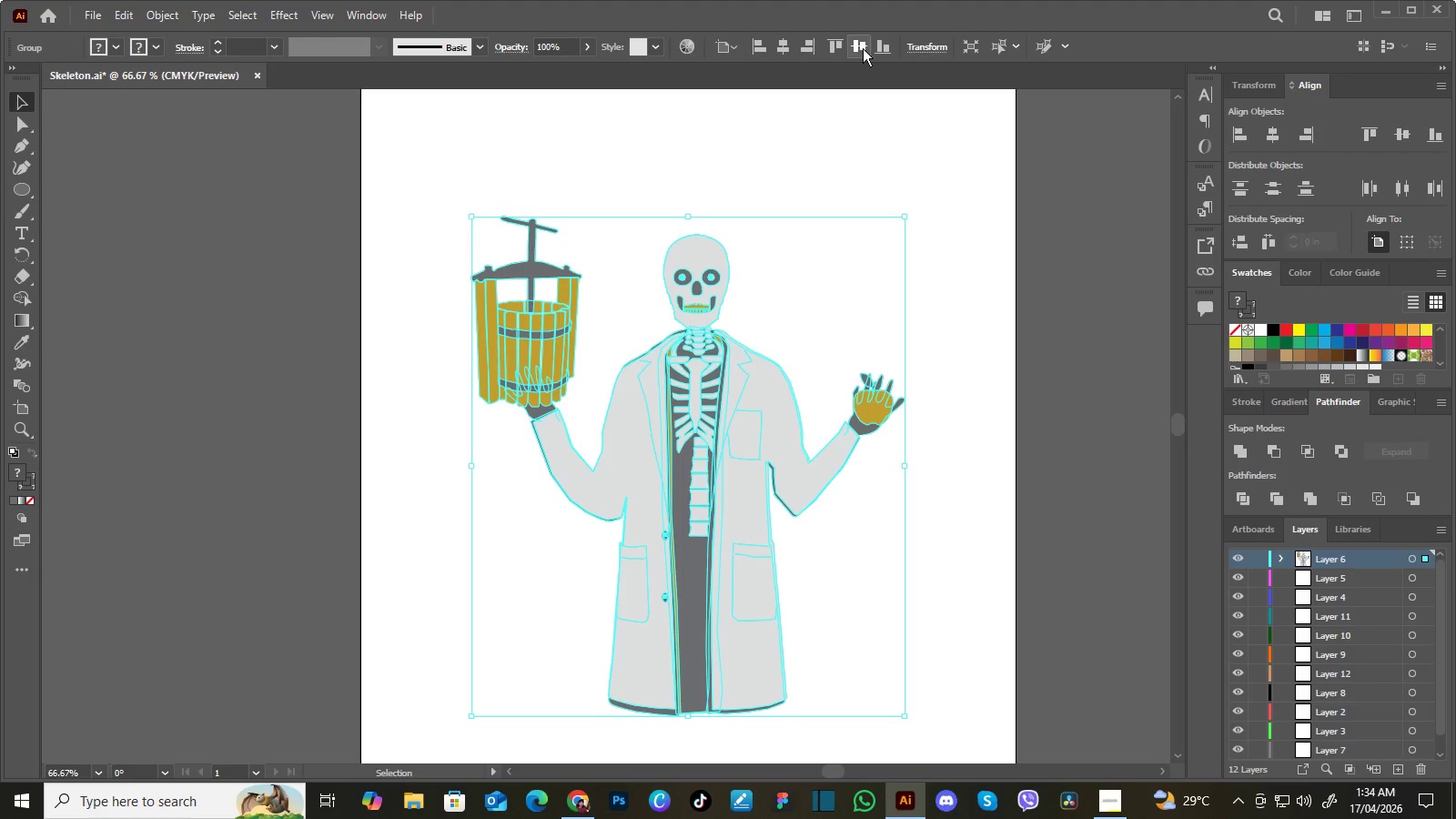 
triple_click([863, 48])
 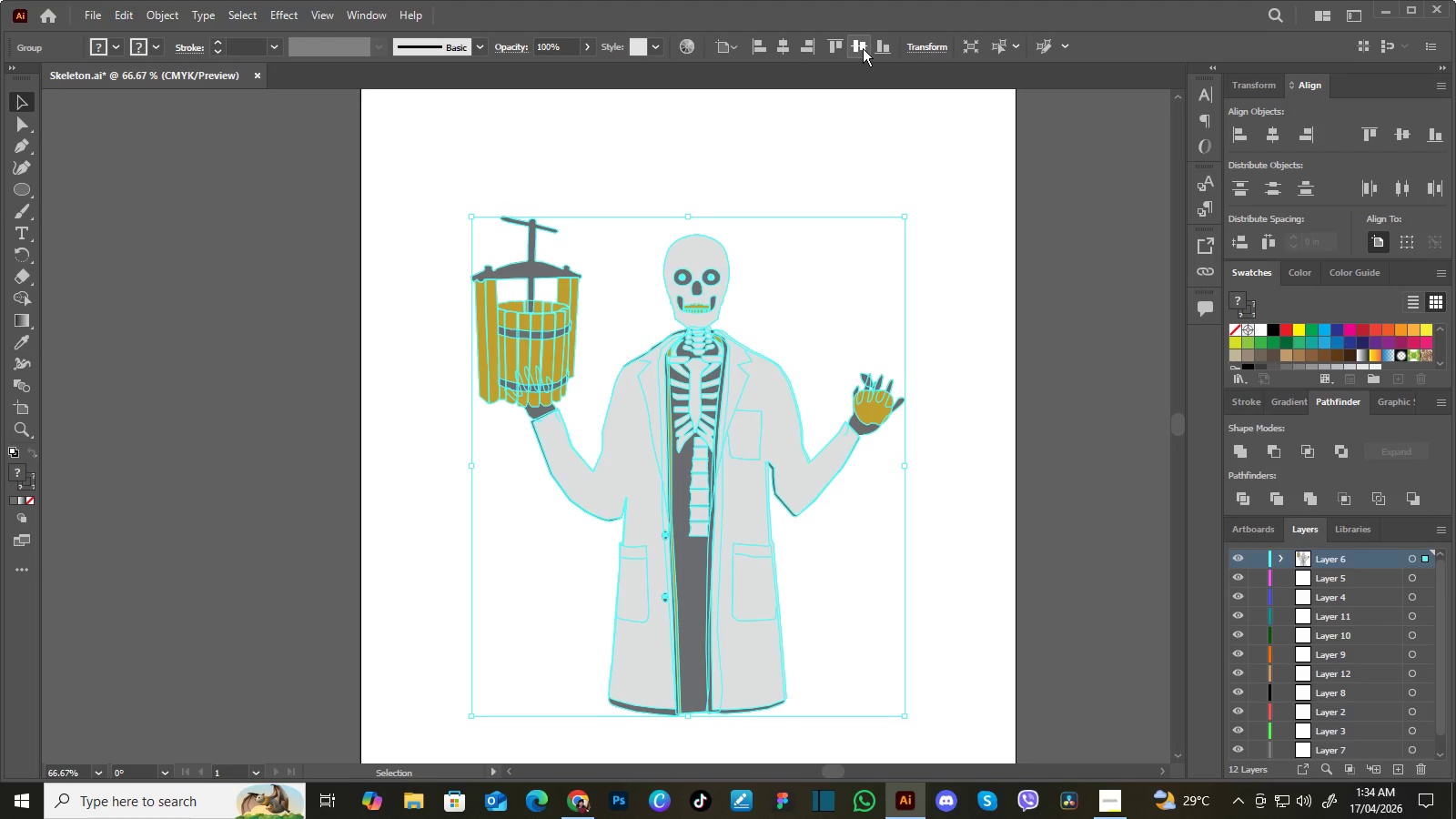 
triple_click([863, 48])
 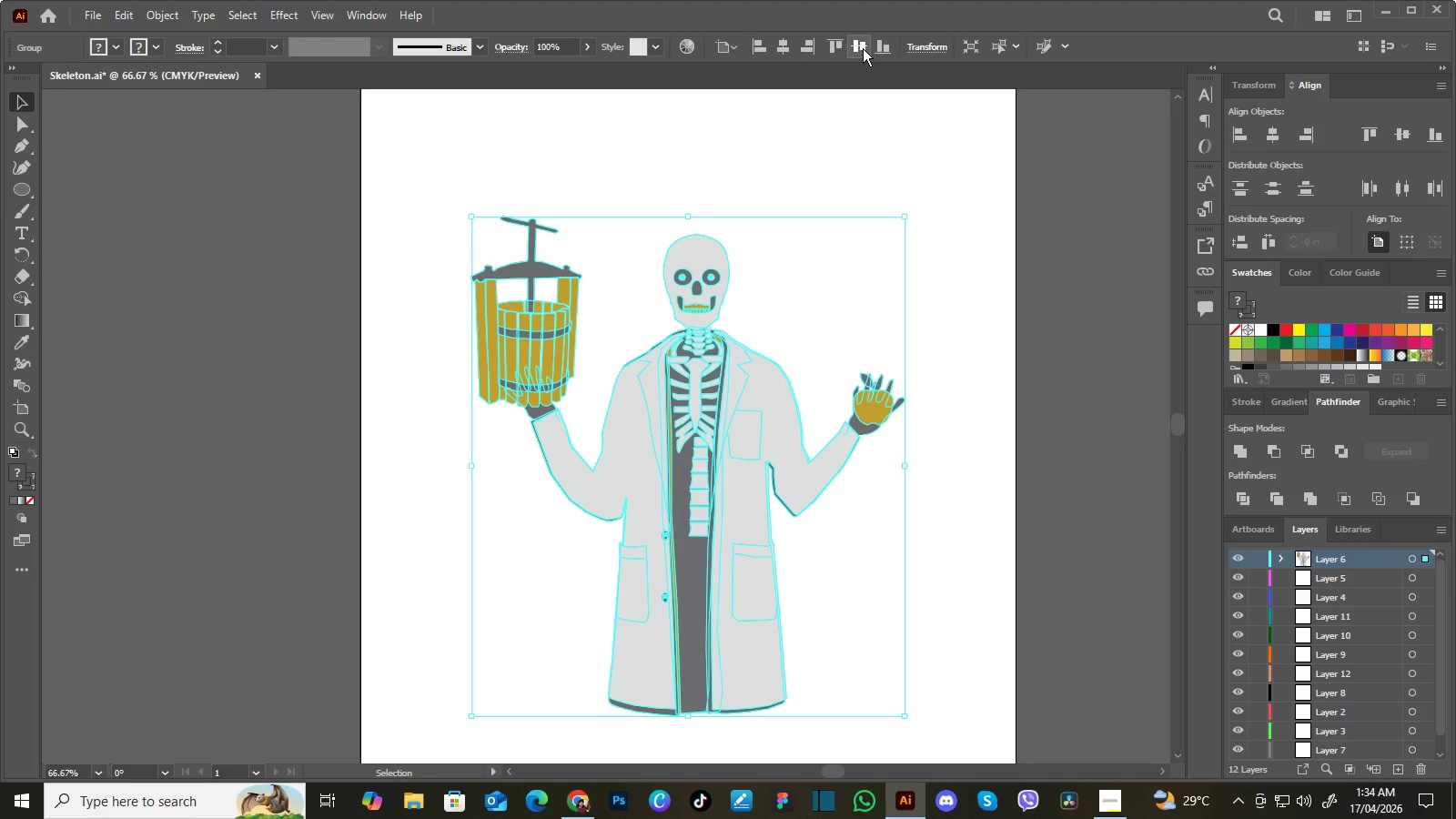 
triple_click([863, 48])
 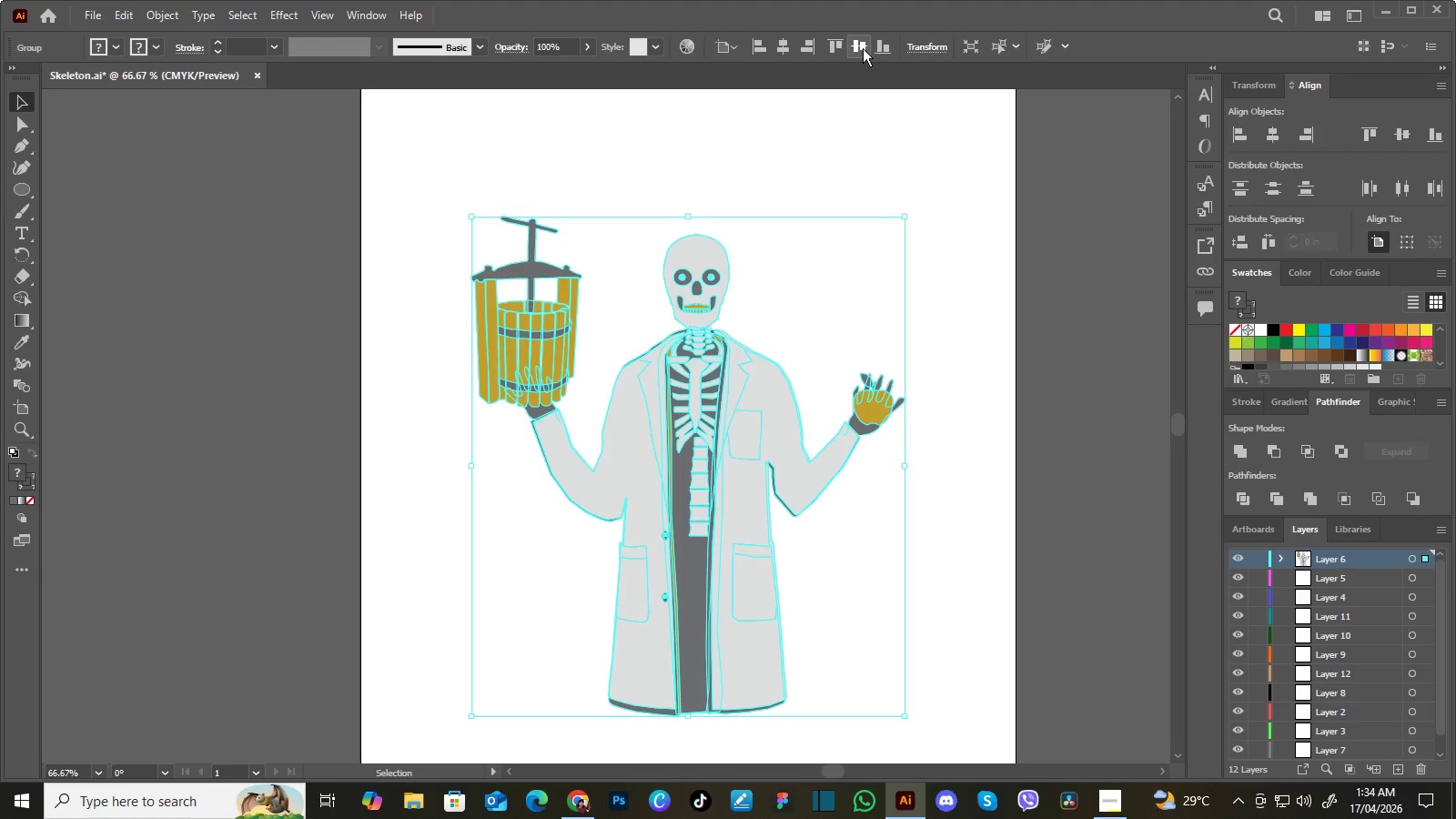 
triple_click([863, 48])
 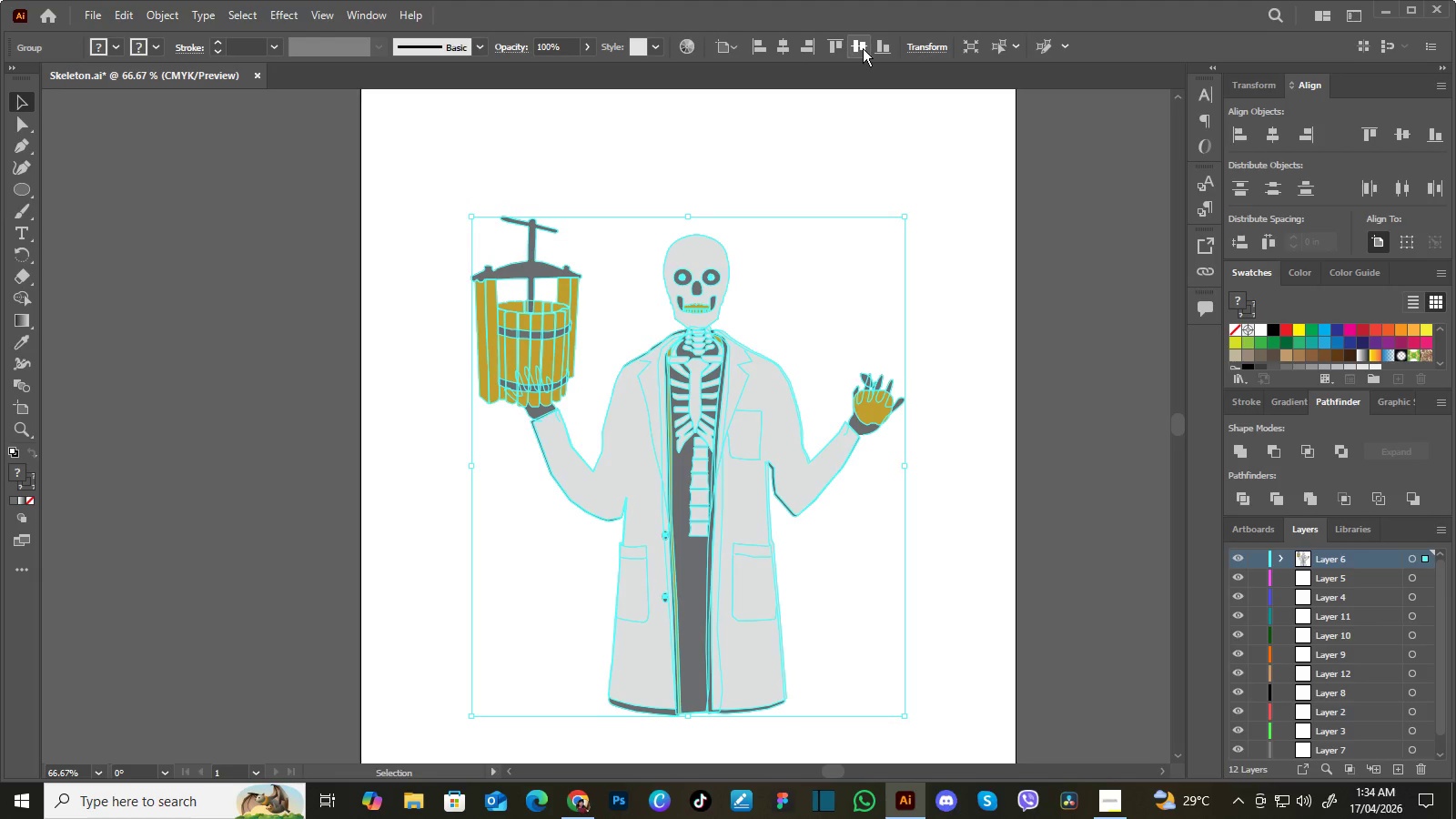 
triple_click([863, 48])
 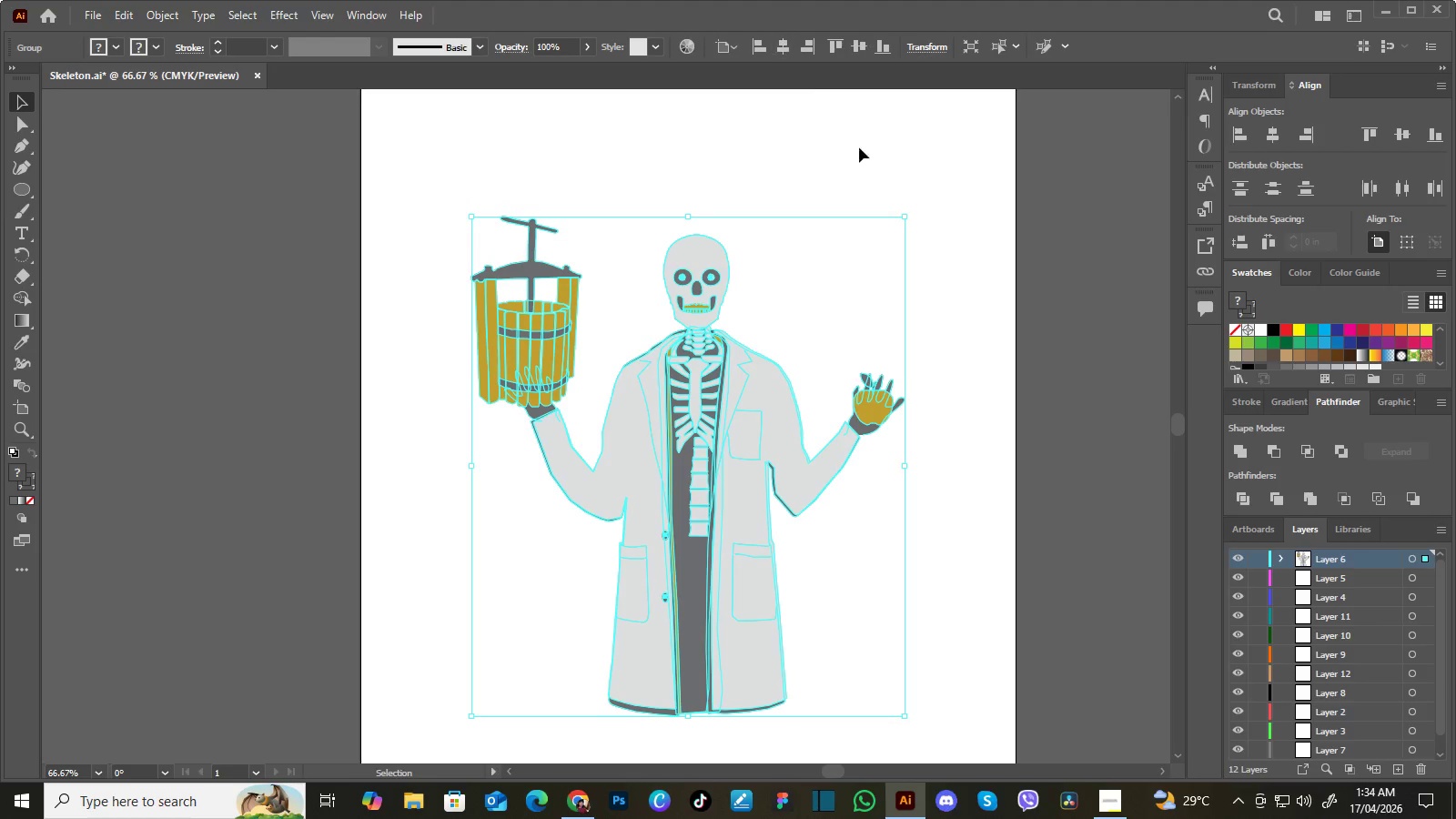 
double_click([966, 214])
 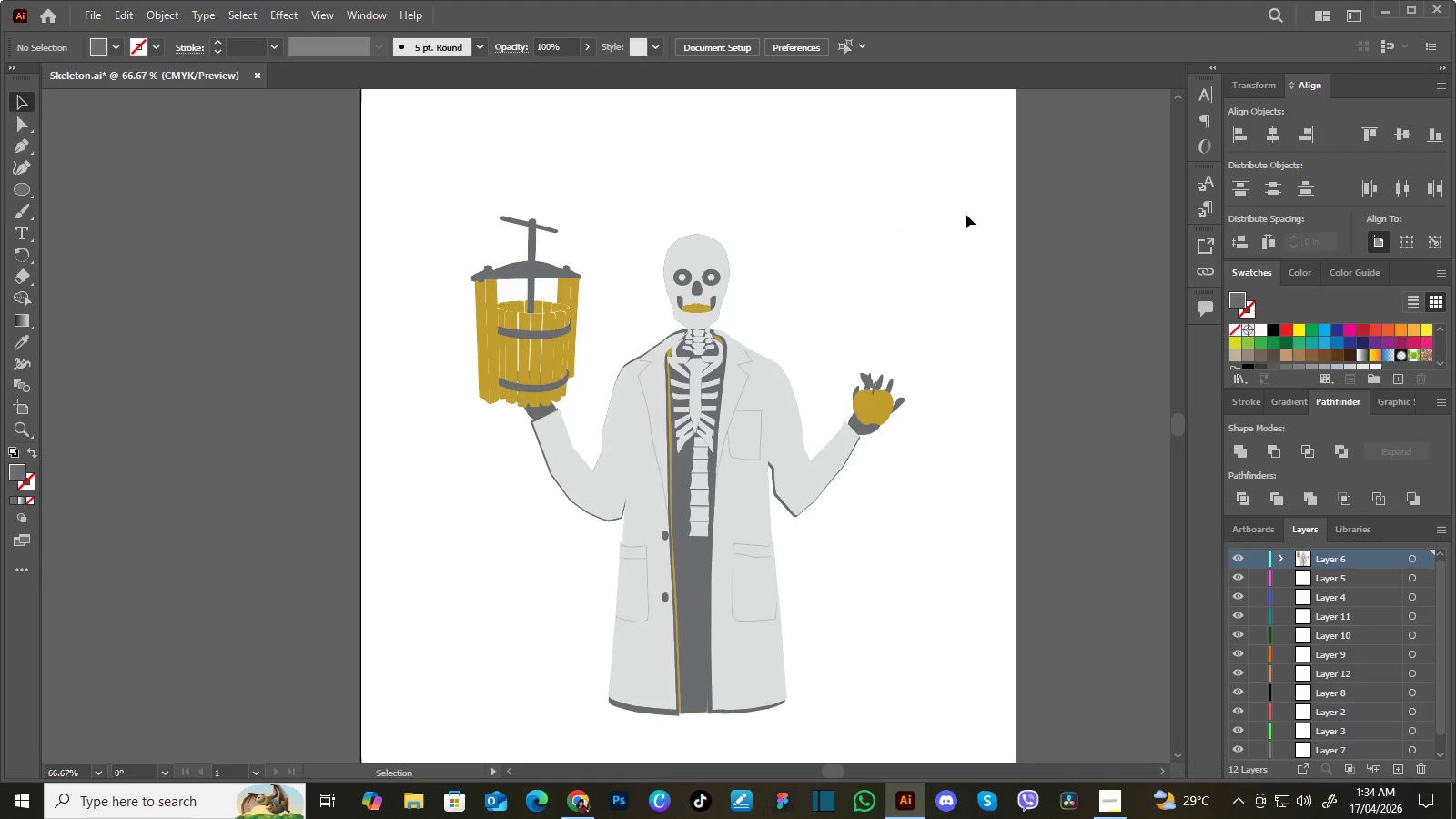 
key(Control+Minus)
 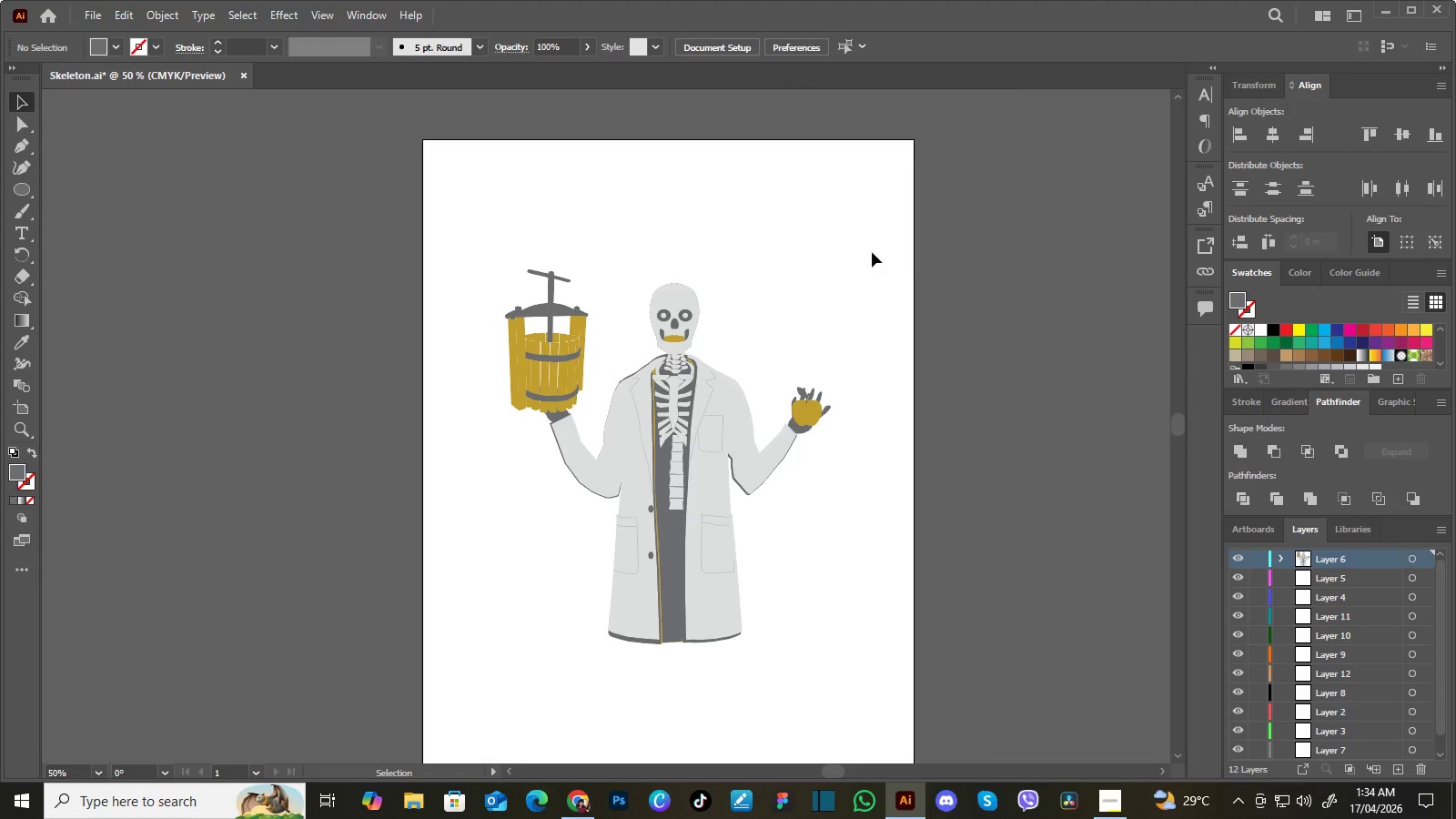 
hold_key(key=Space, duration=1.5)
 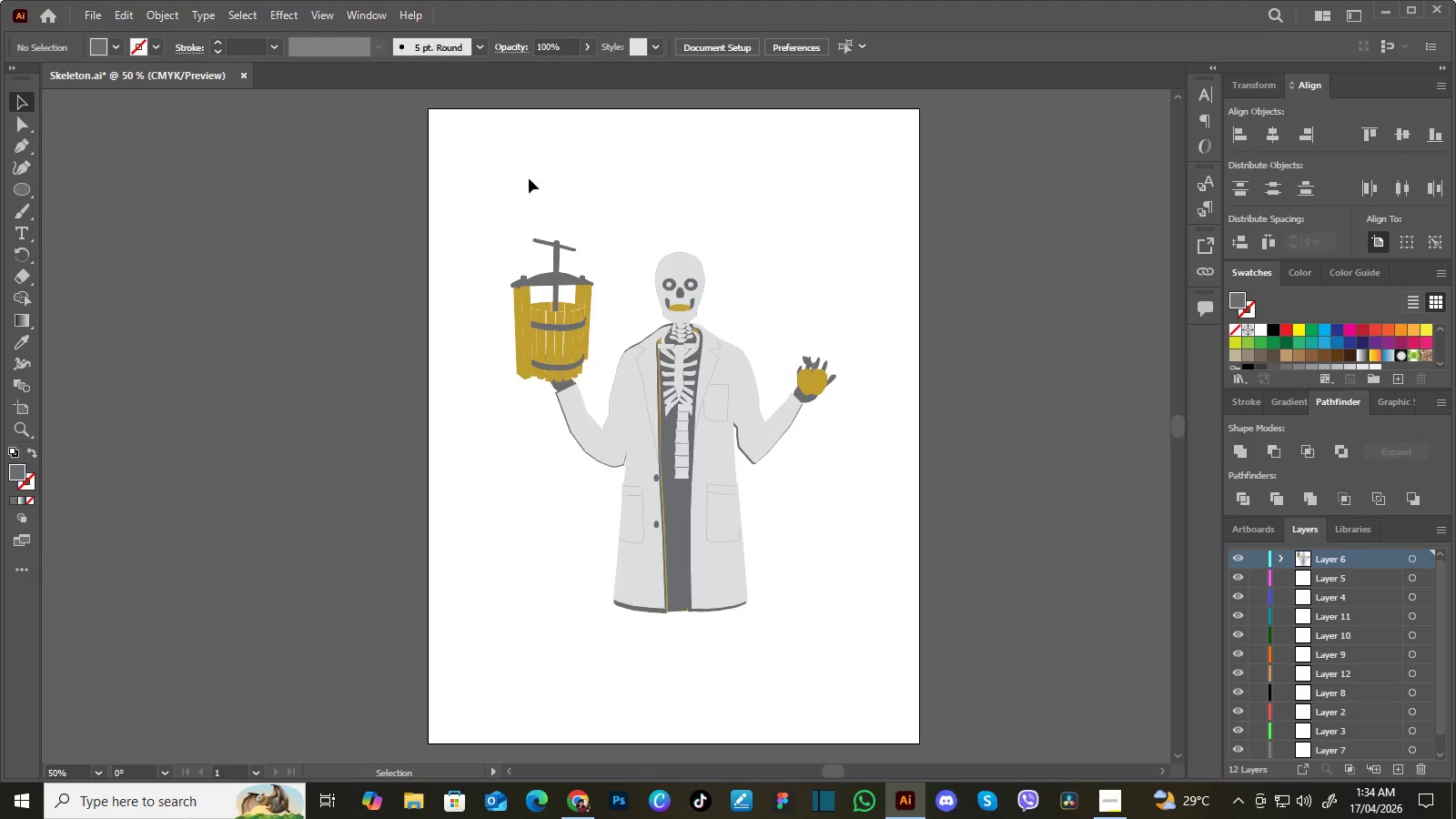 
left_click_drag(start_coordinate=[843, 282], to_coordinate=[848, 235])
 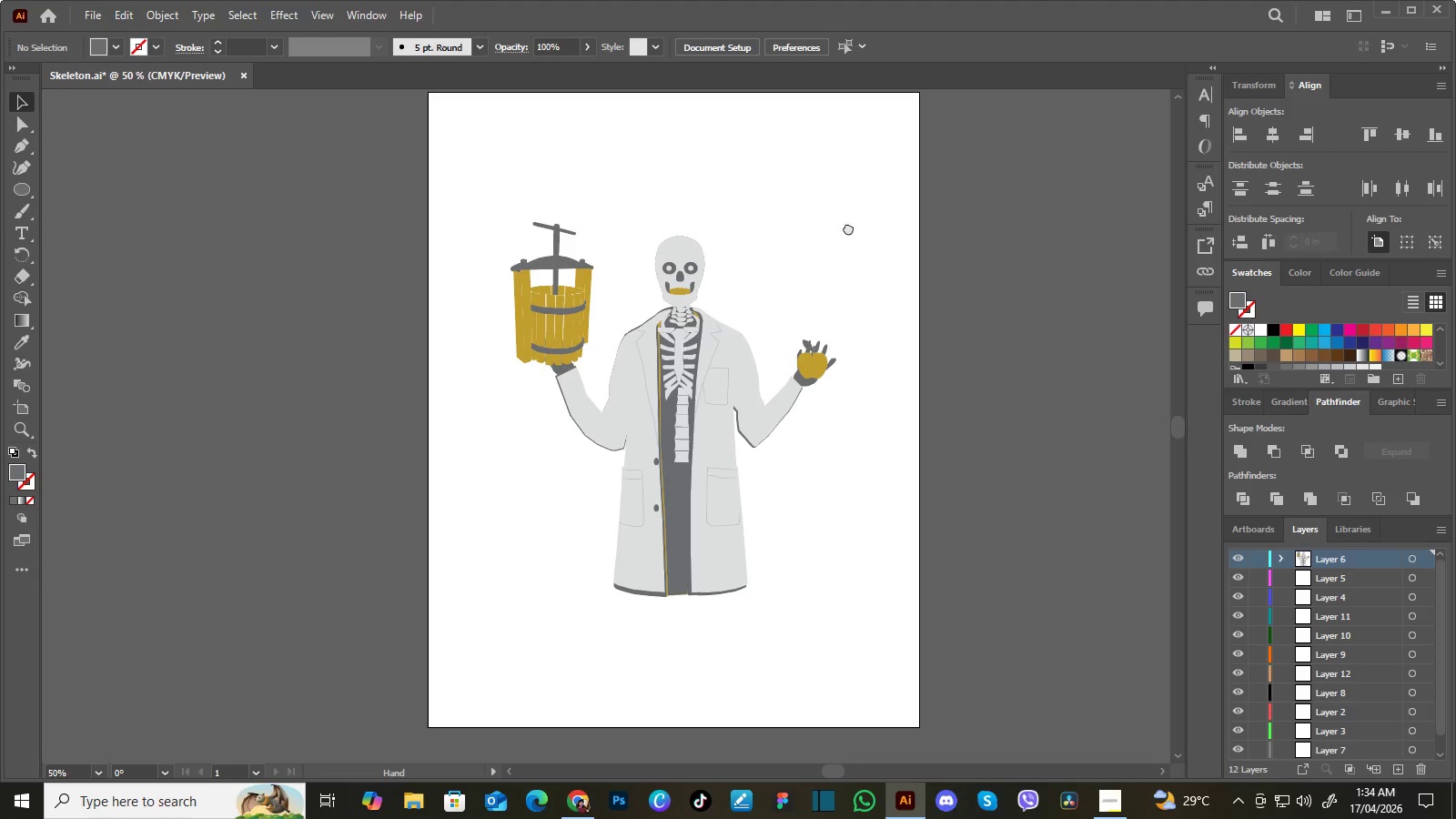 
left_click_drag(start_coordinate=[848, 228], to_coordinate=[848, 239])
 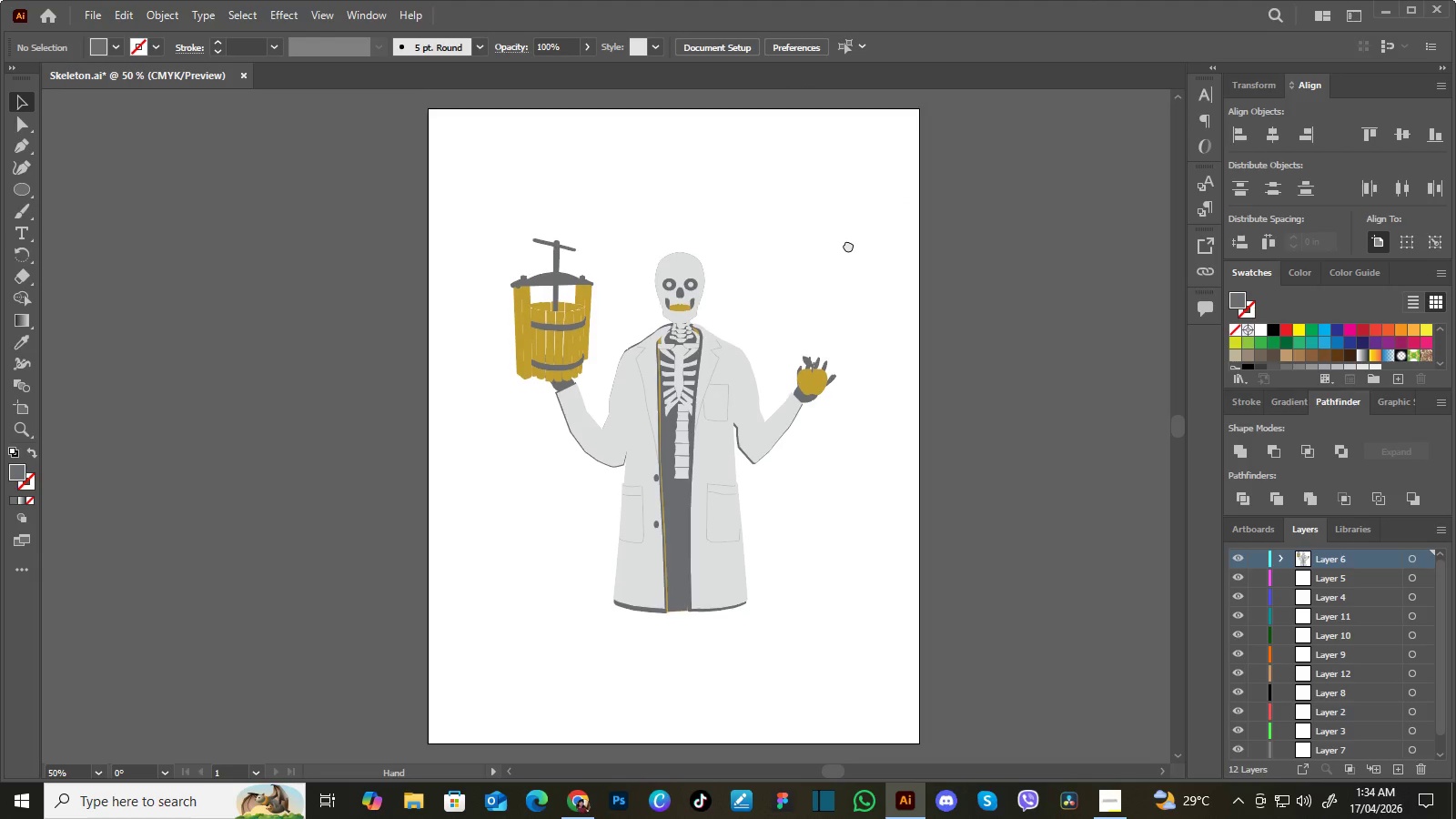 
left_click_drag(start_coordinate=[848, 239], to_coordinate=[848, 245])
 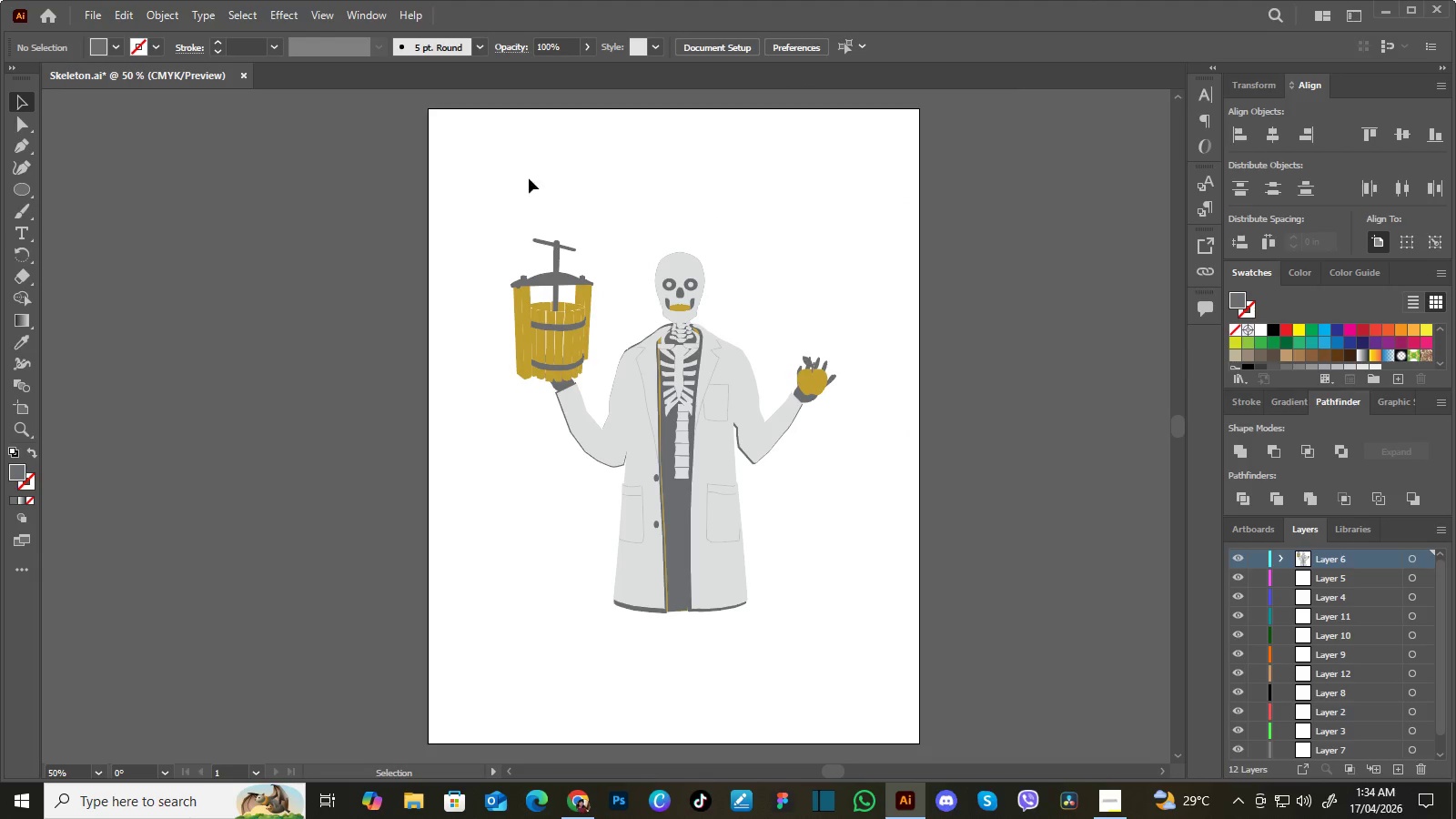 
key(Space)
 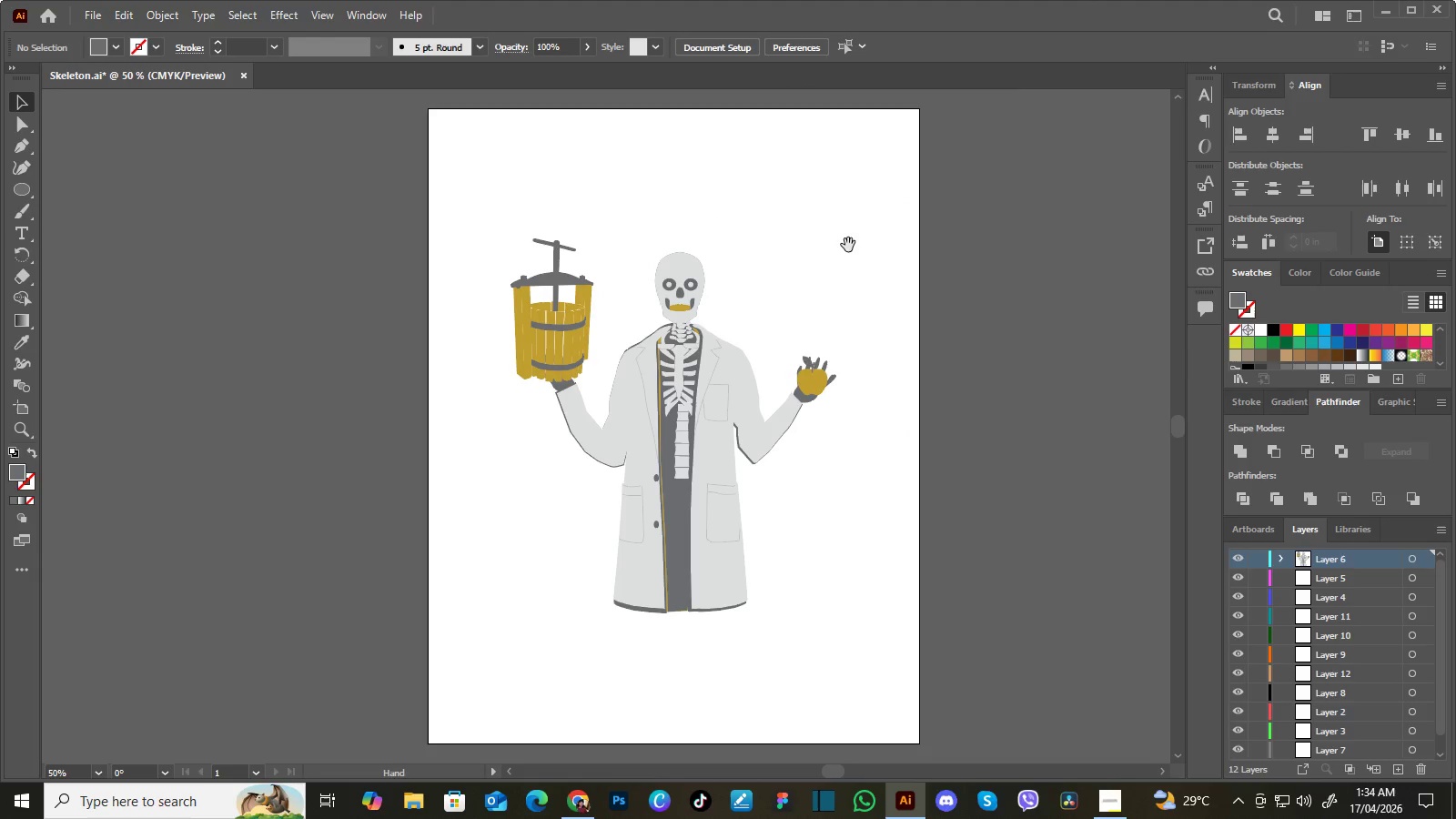 
key(Space)
 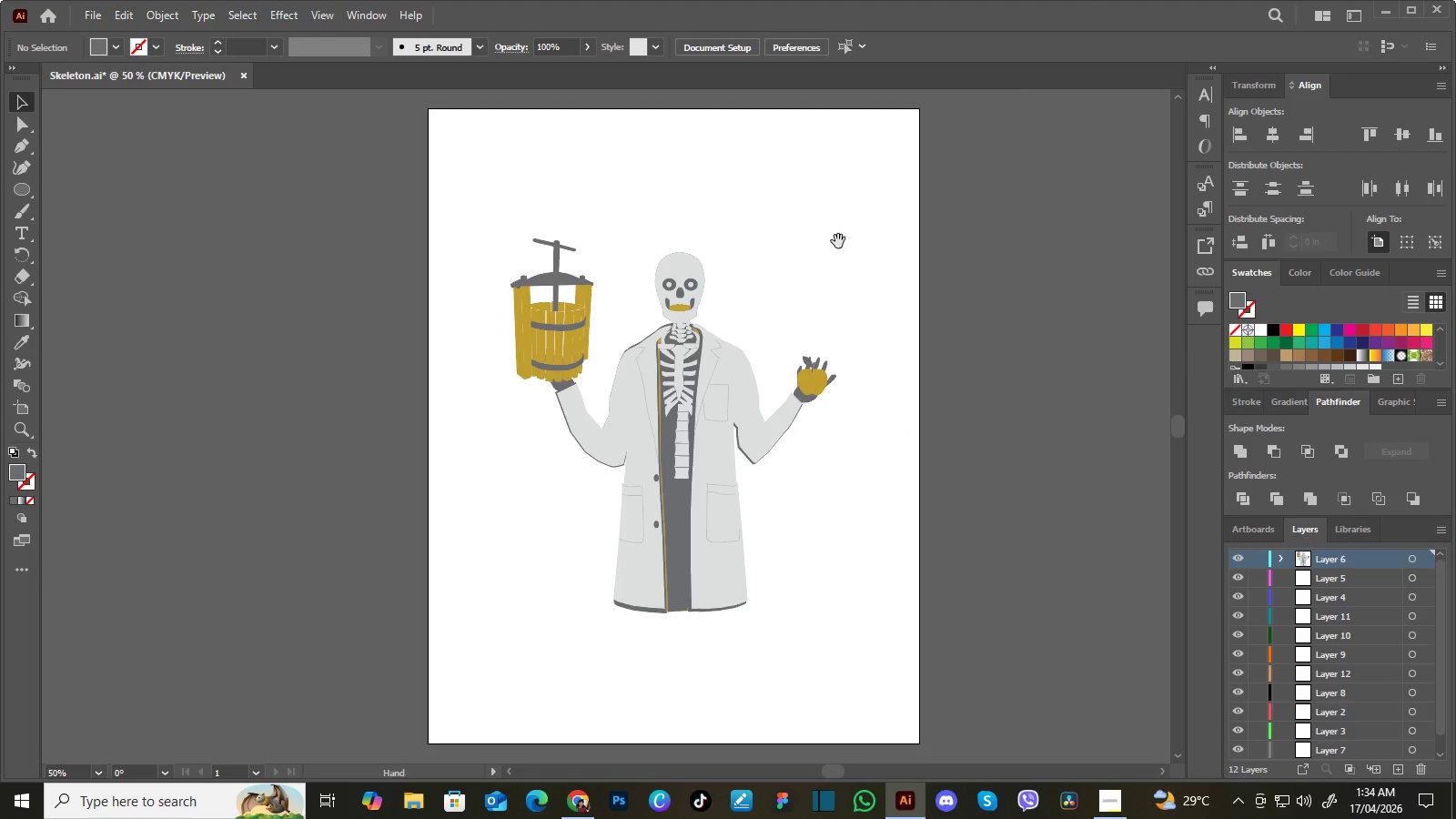 
key(Space)
 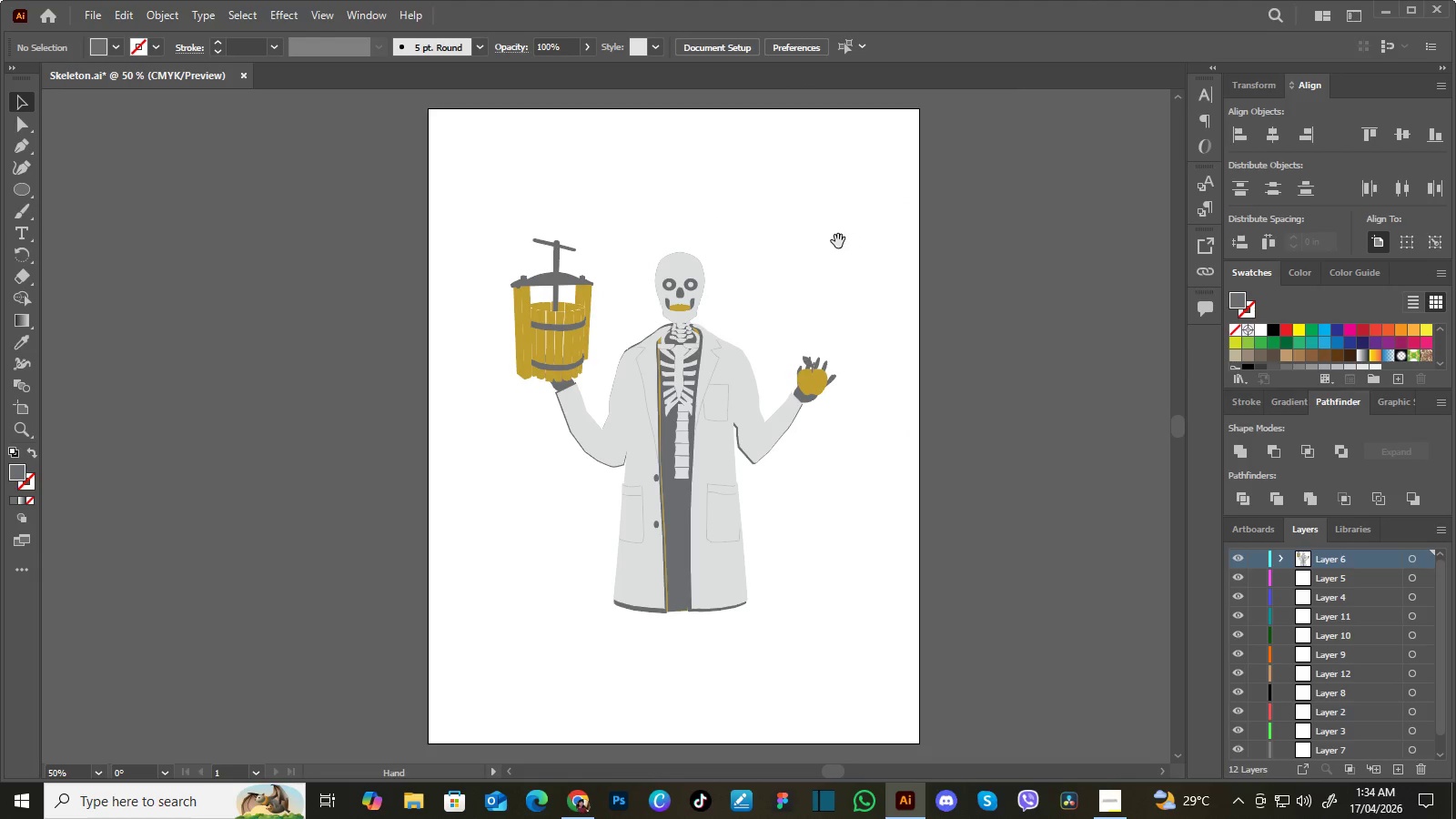 
key(Space)
 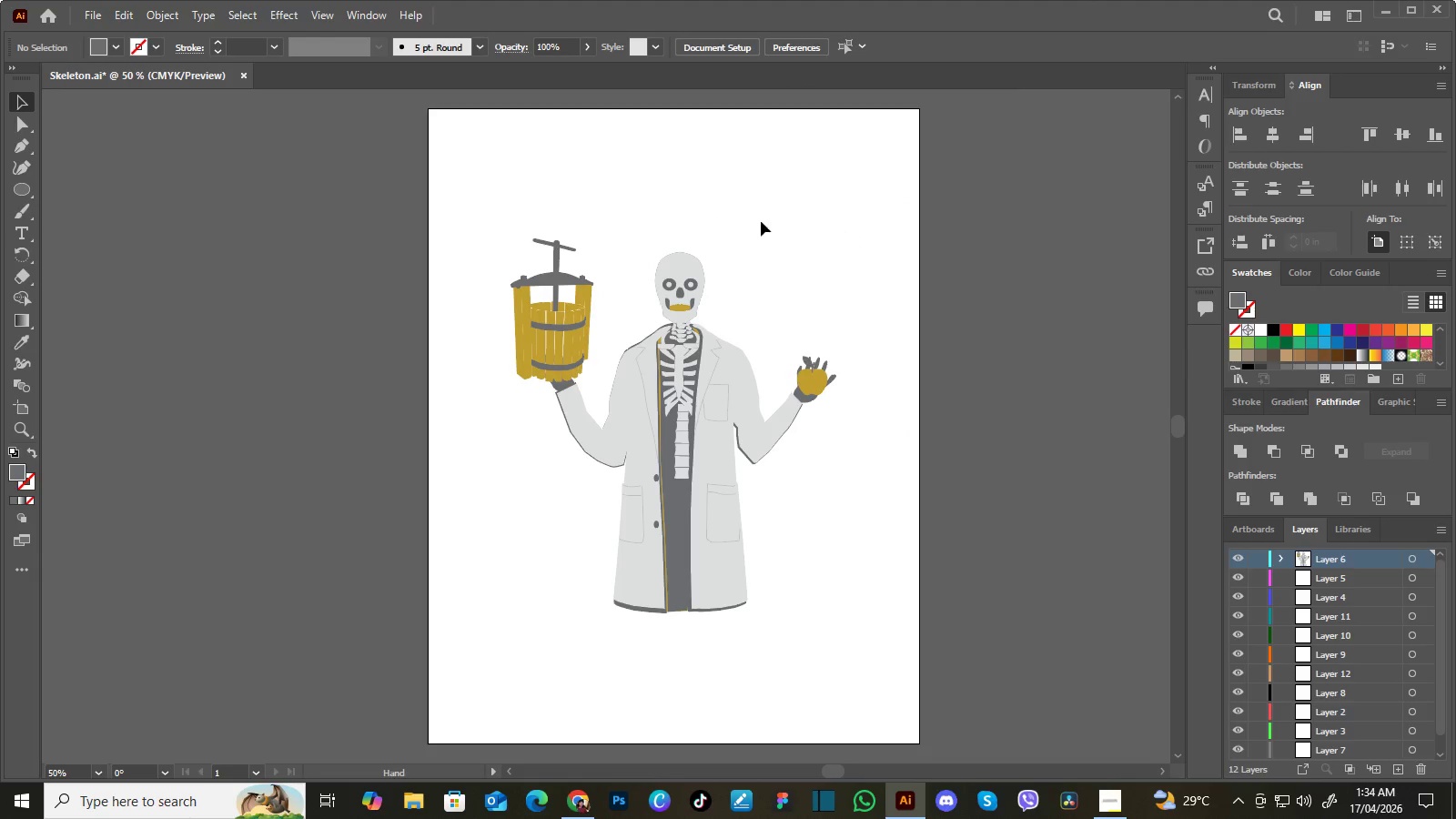 
key(Space)
 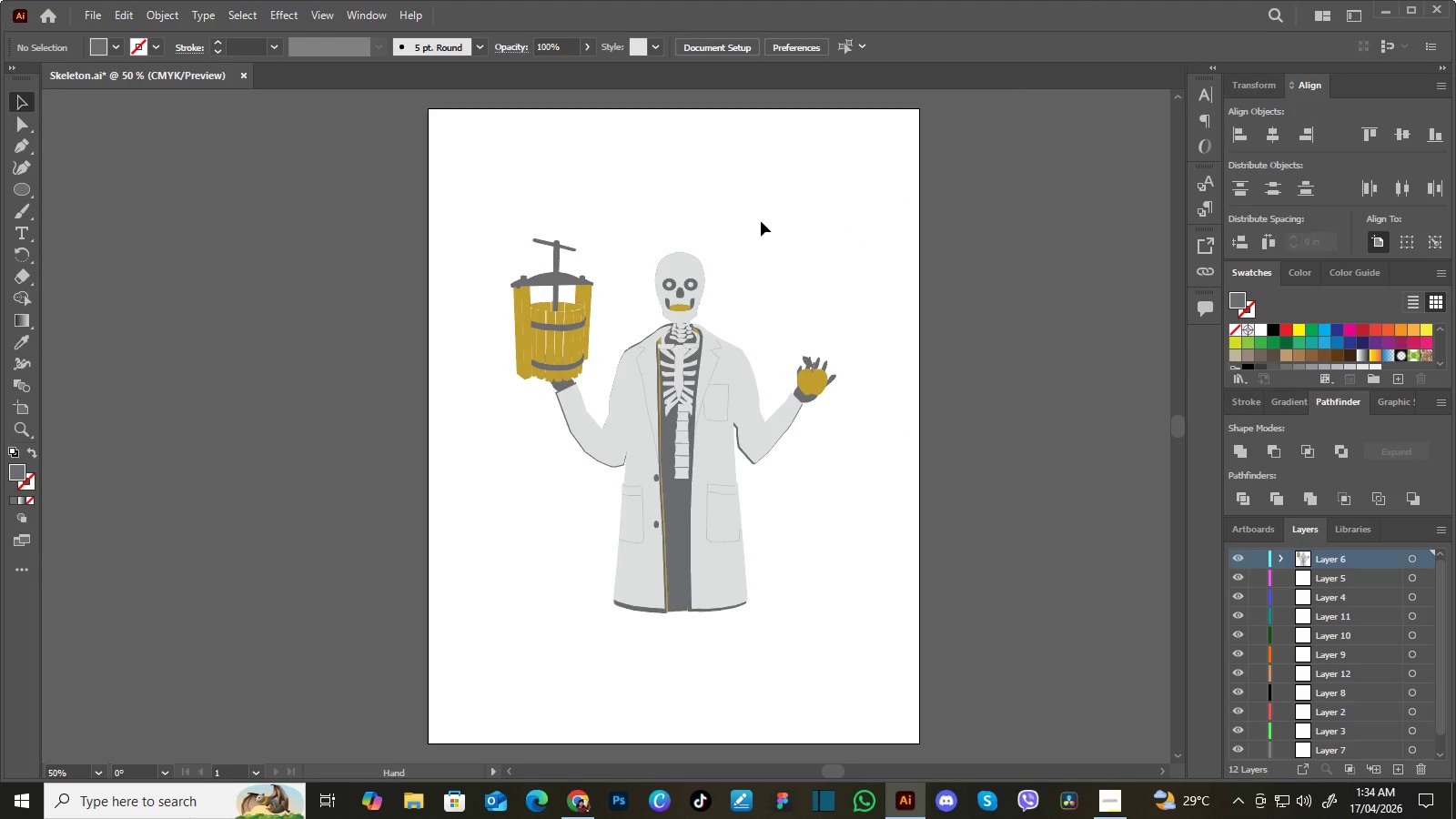 
key(Space)
 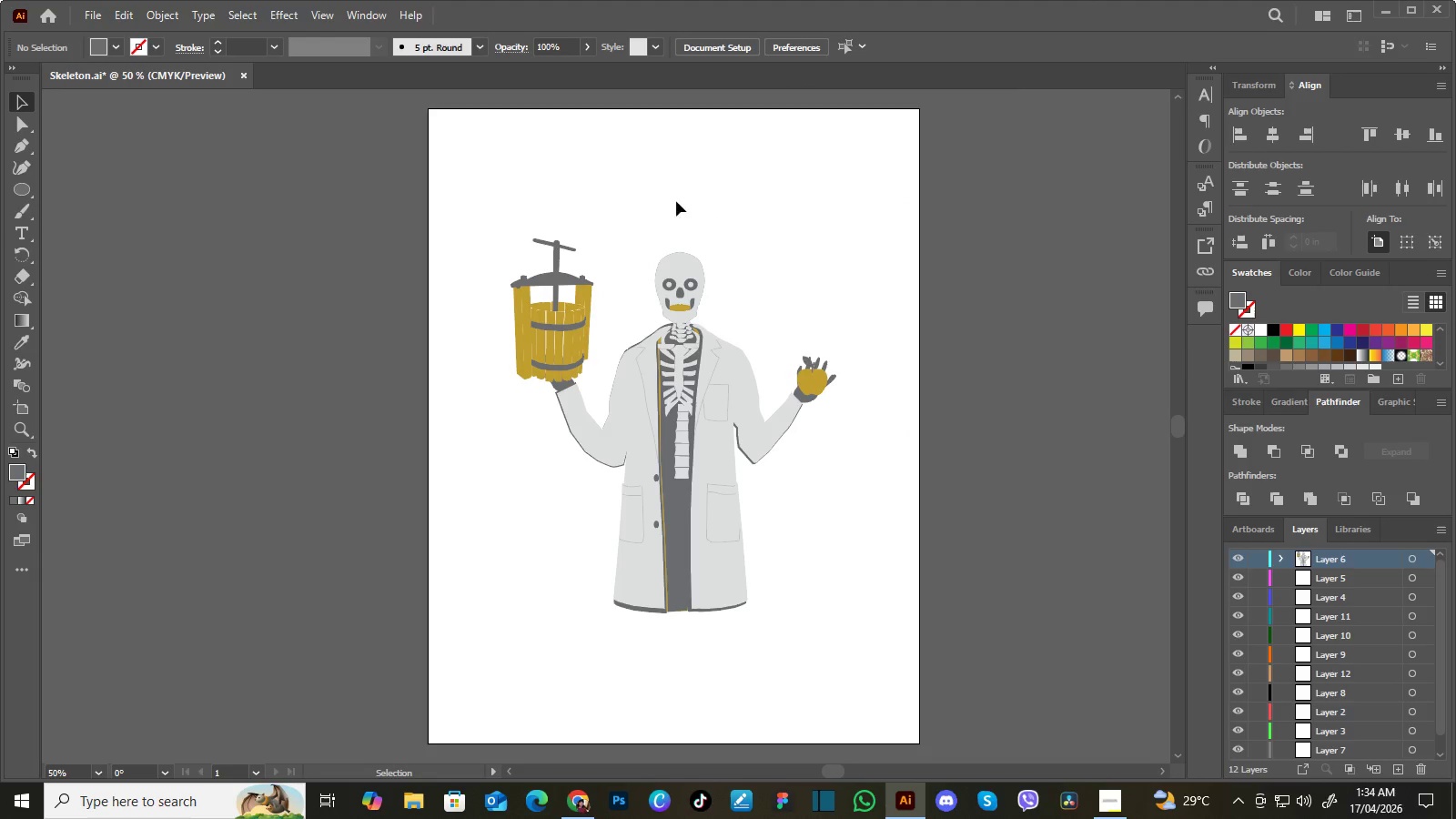 
key(Space)
 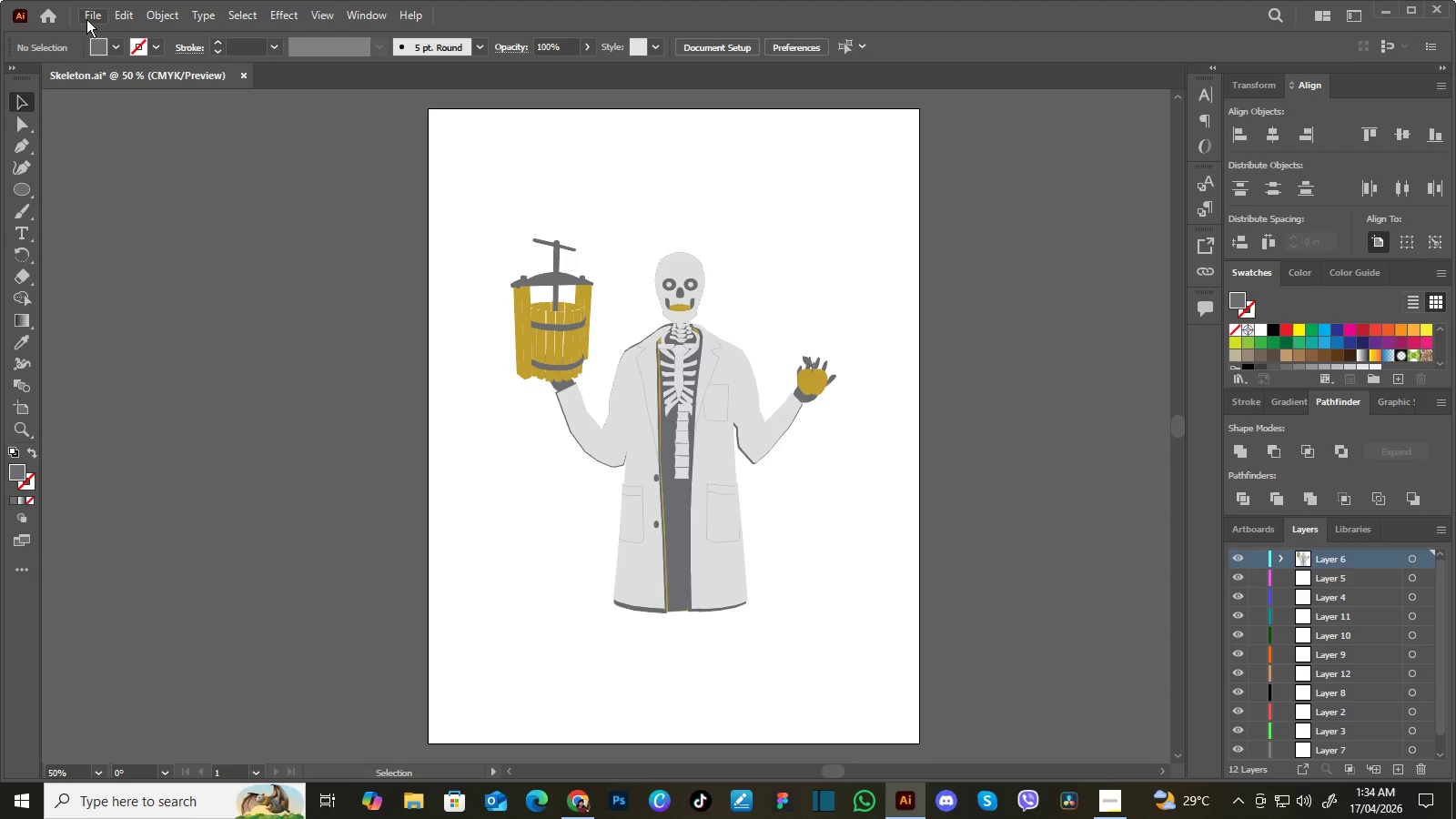 
left_click([86, 15])
 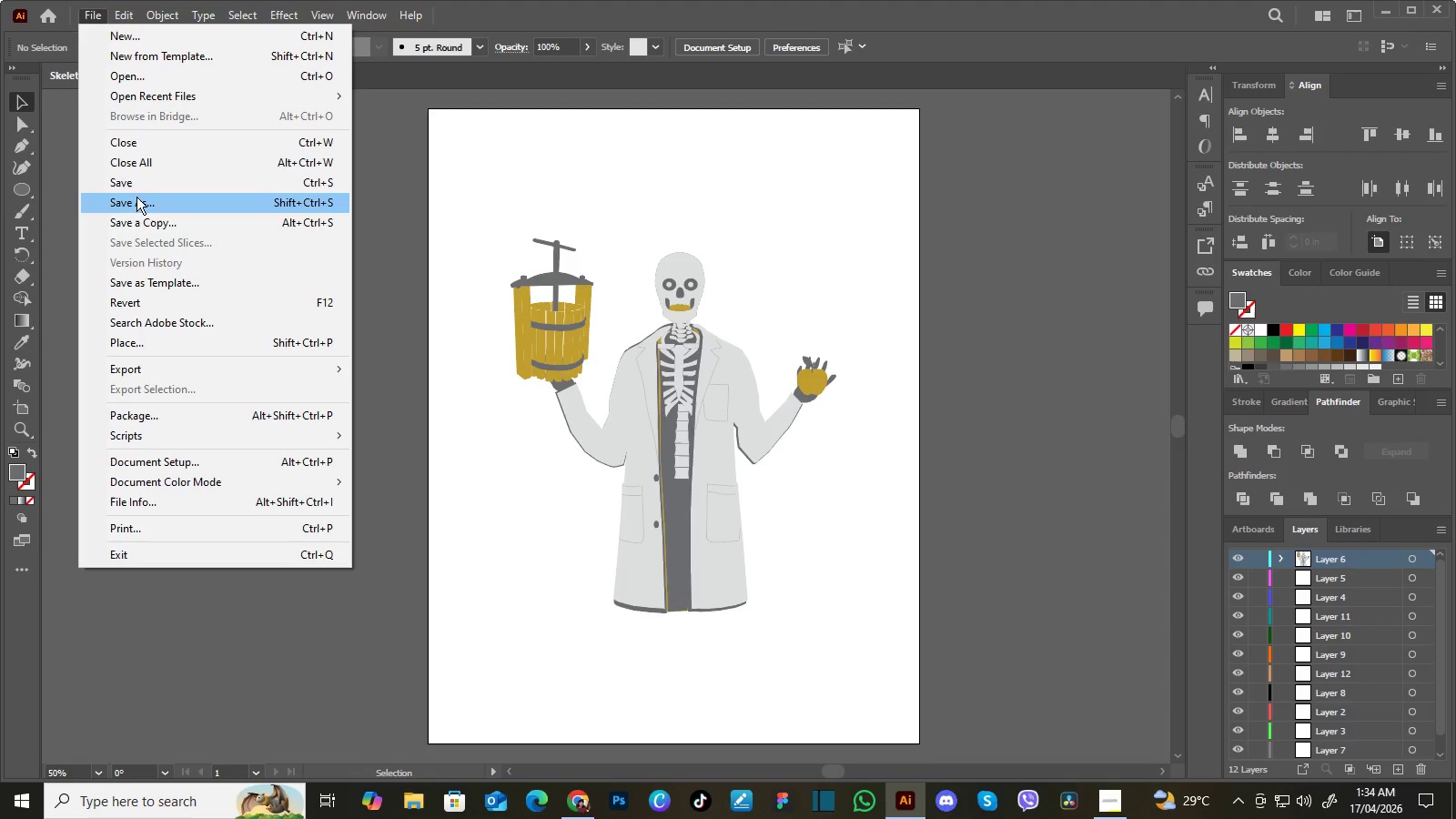 
left_click([136, 198])
 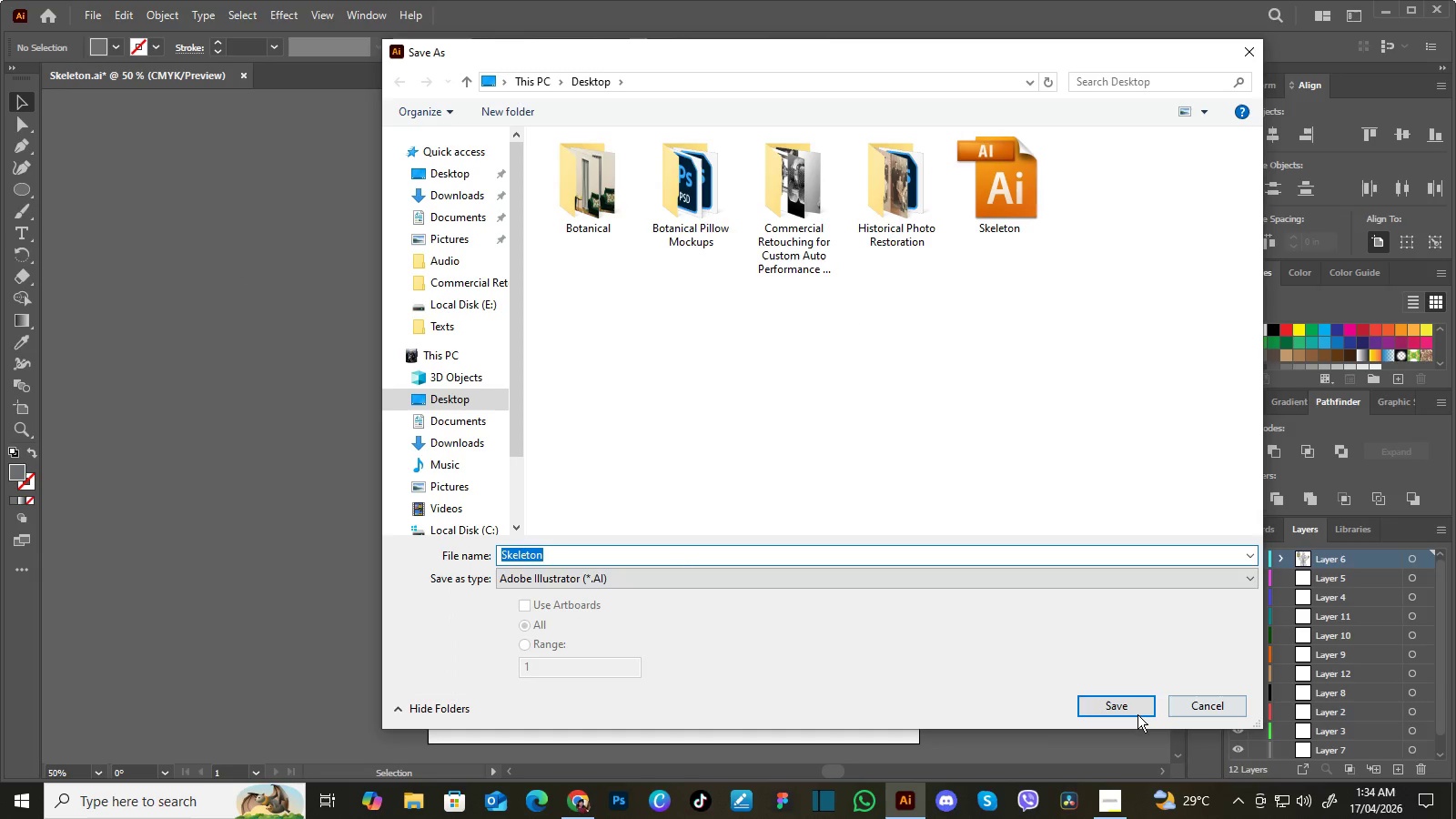 
left_click([1136, 705])
 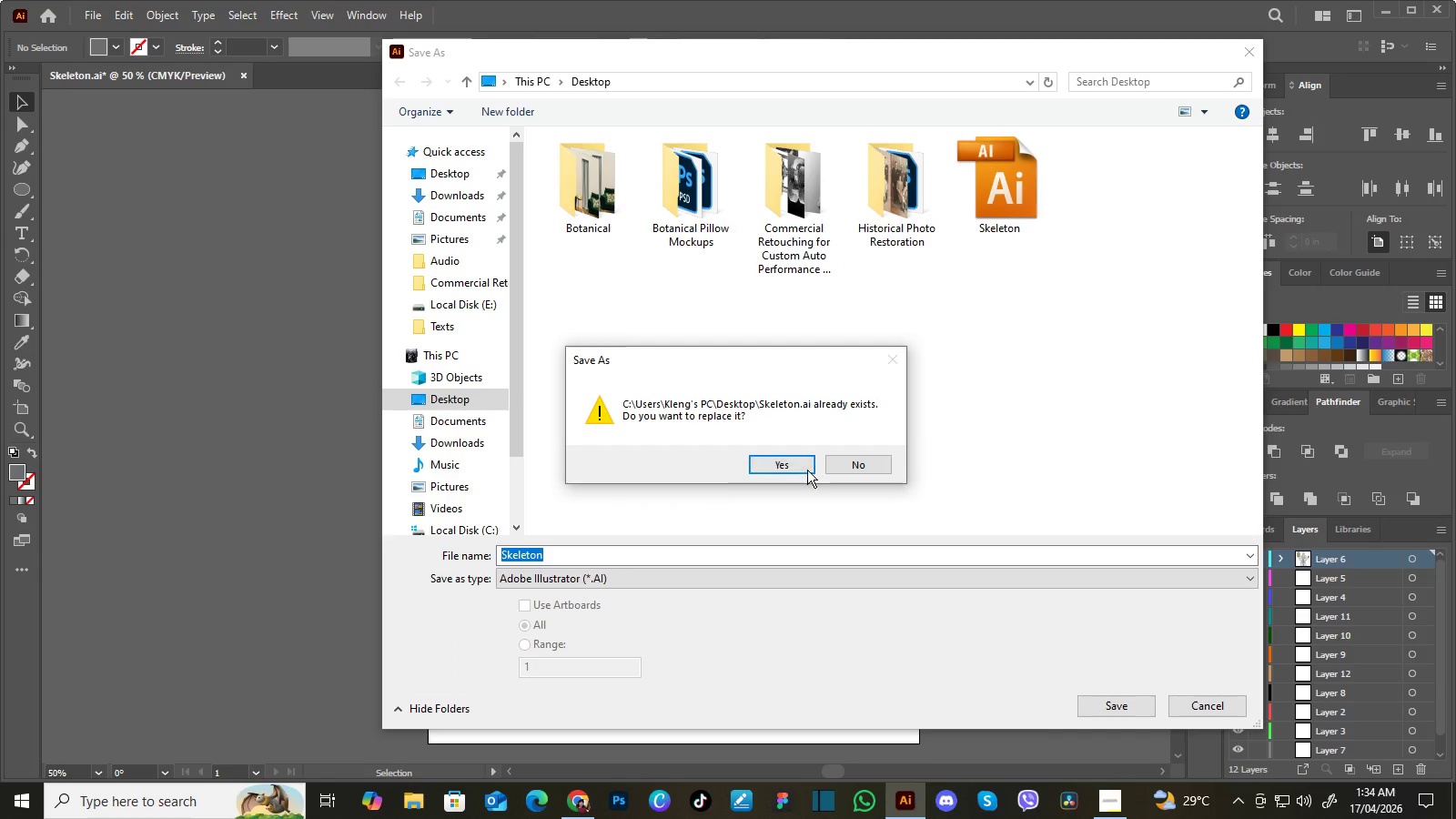 